 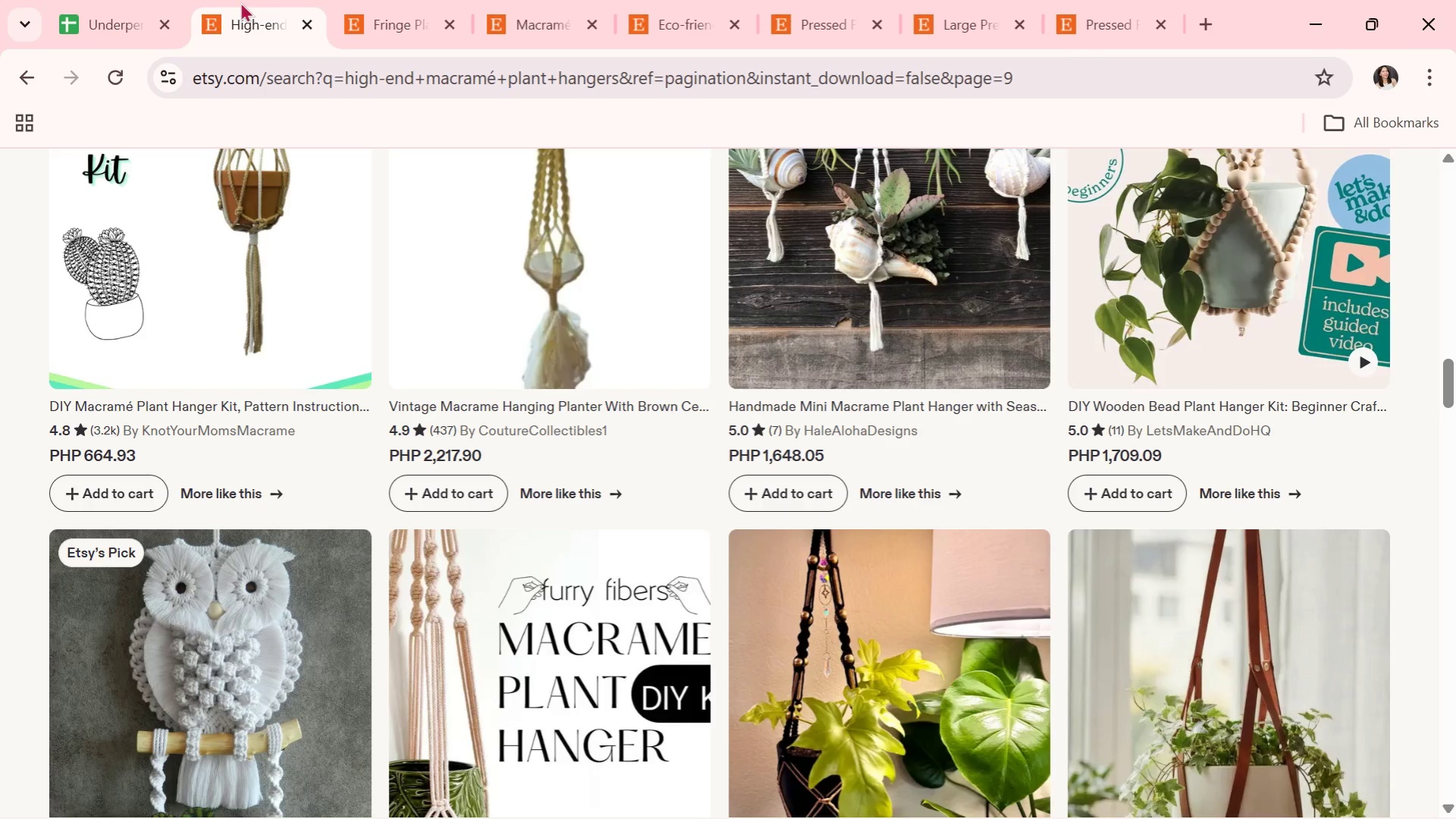 
scroll: coordinate [740, 576], scroll_direction: down, amount: 2.0
 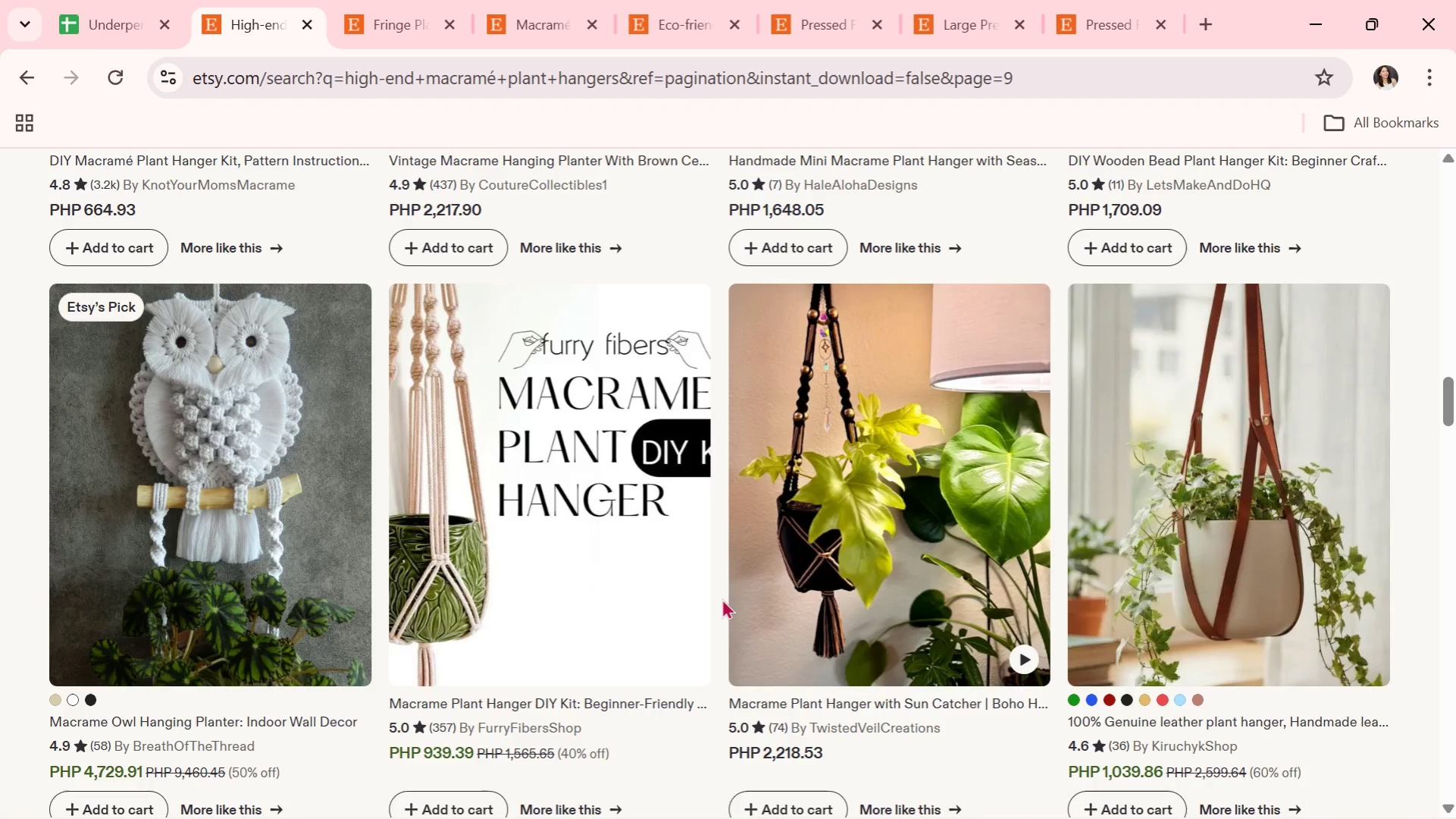 
wait(7.22)
 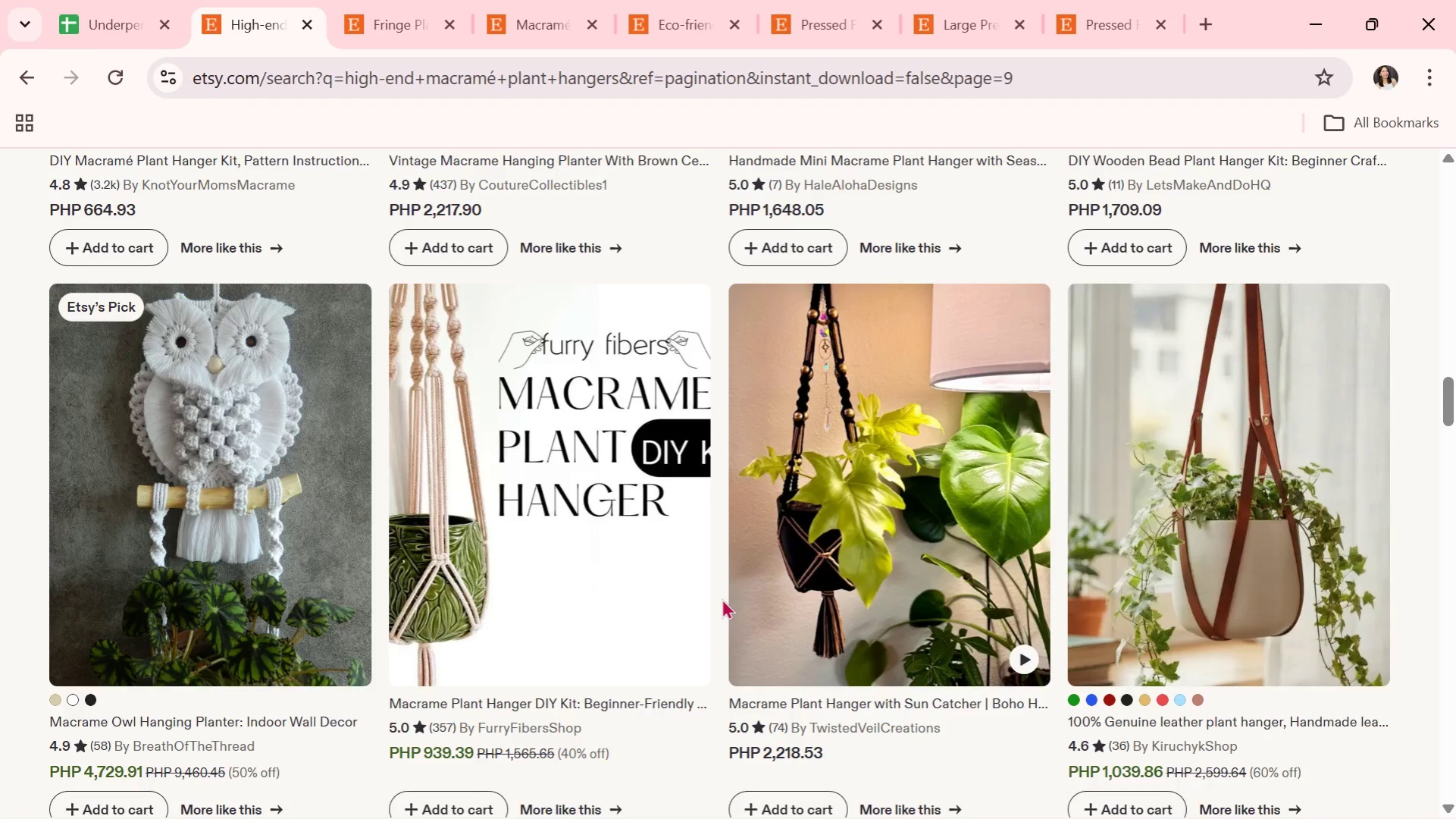 
scroll: coordinate [722, 599], scroll_direction: down, amount: 4.0
 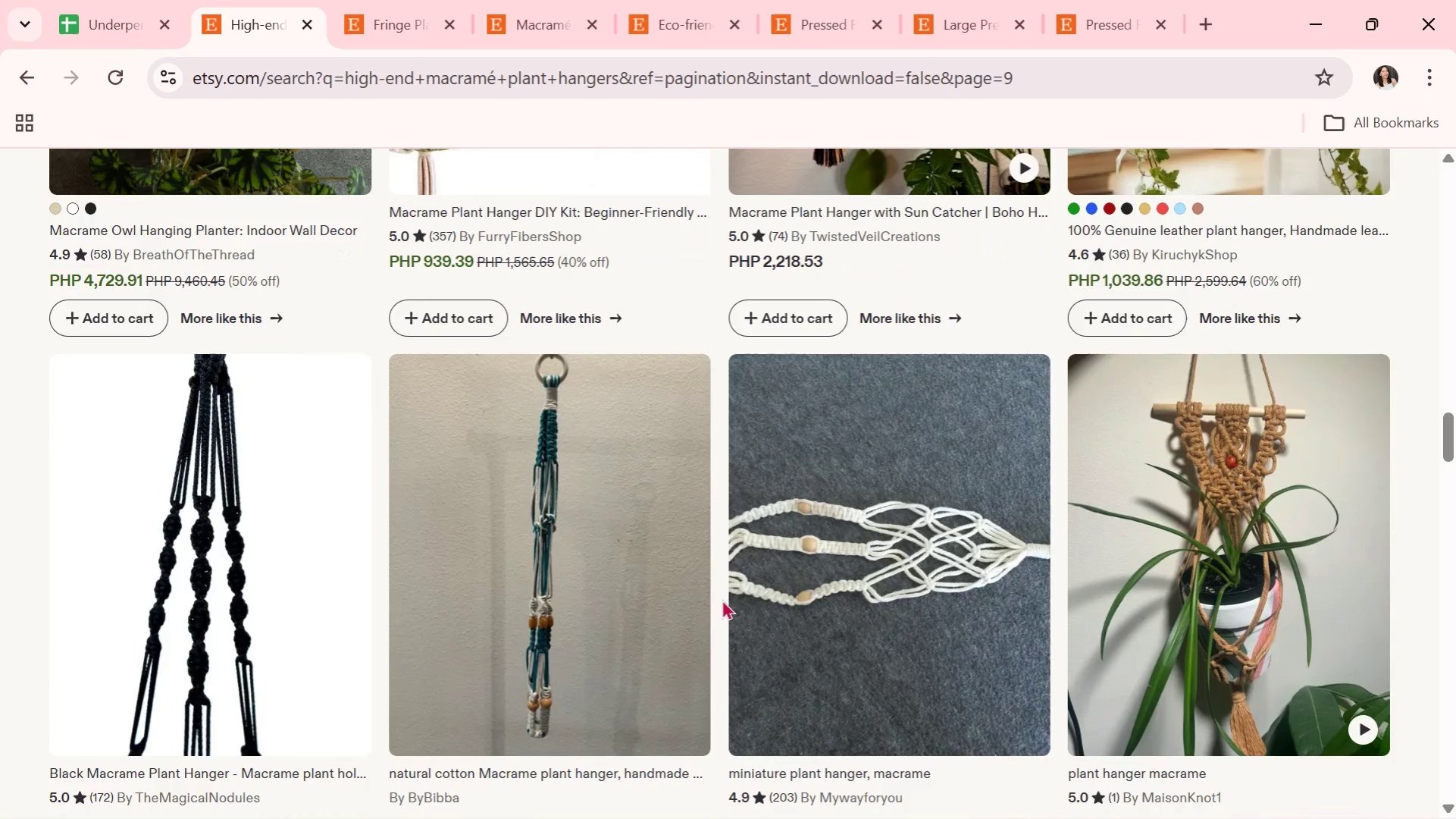 
wait(7.69)
 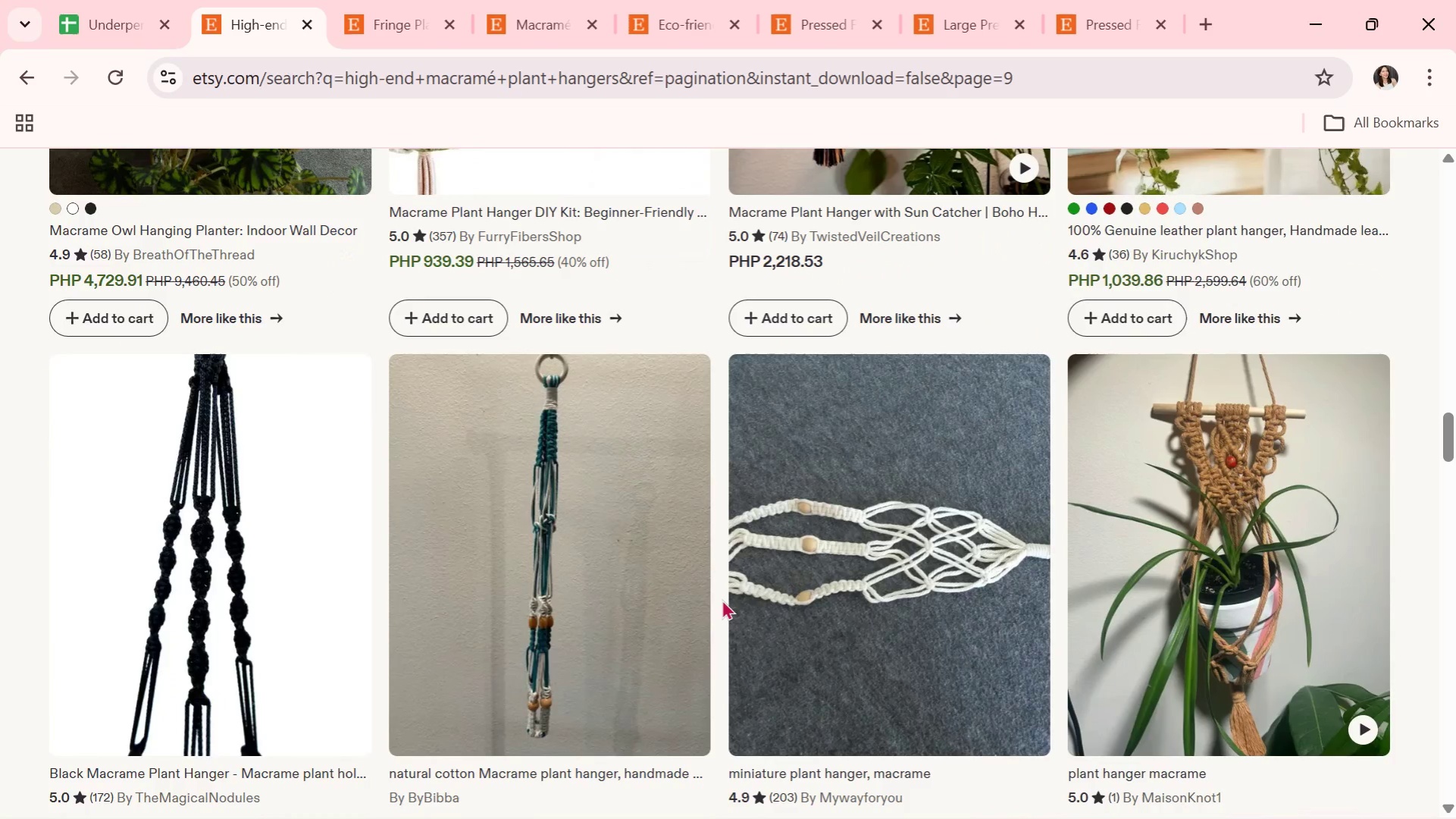 
scroll: coordinate [741, 697], scroll_direction: down, amount: 5.0
 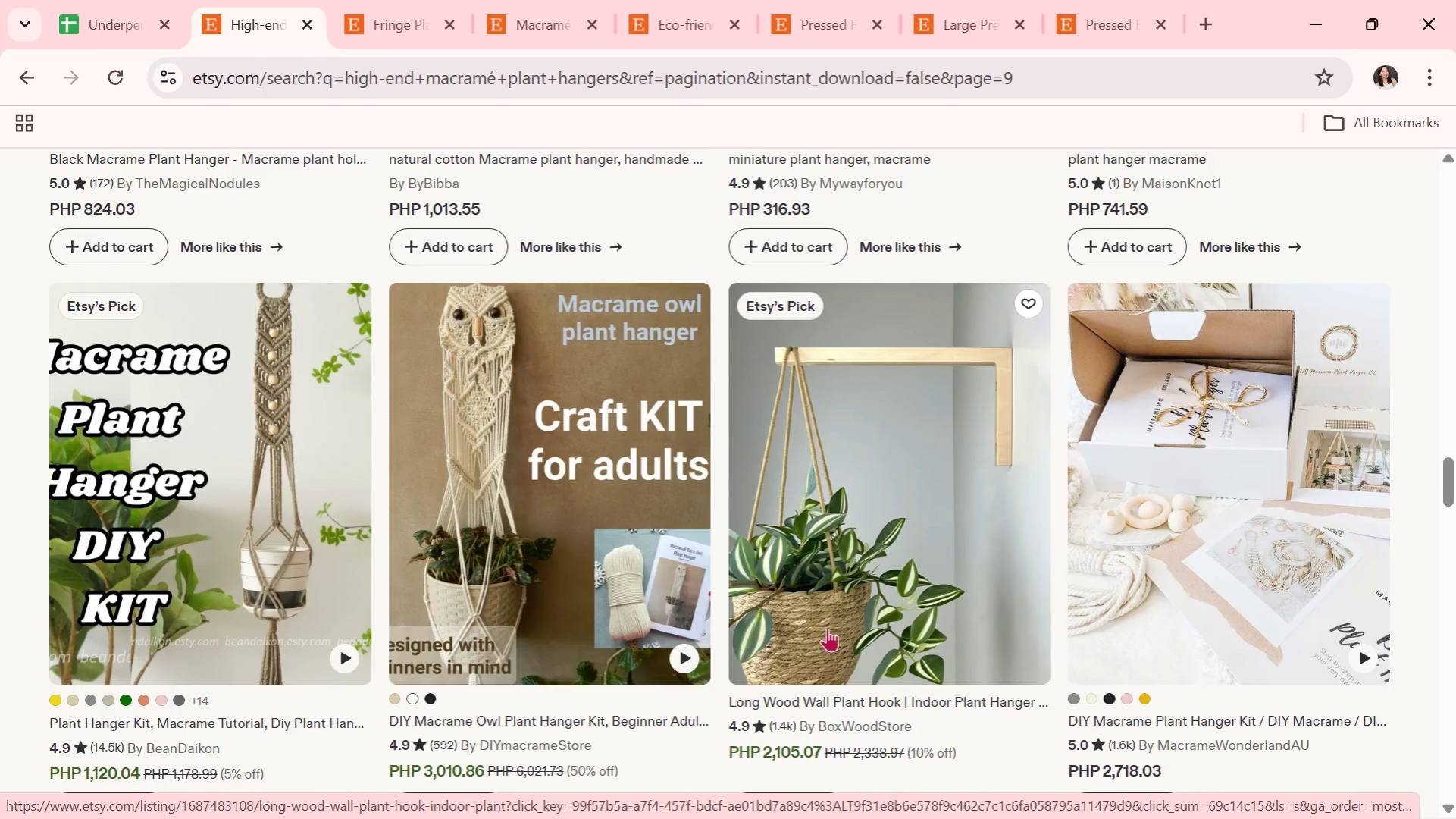 
left_click([831, 628])
 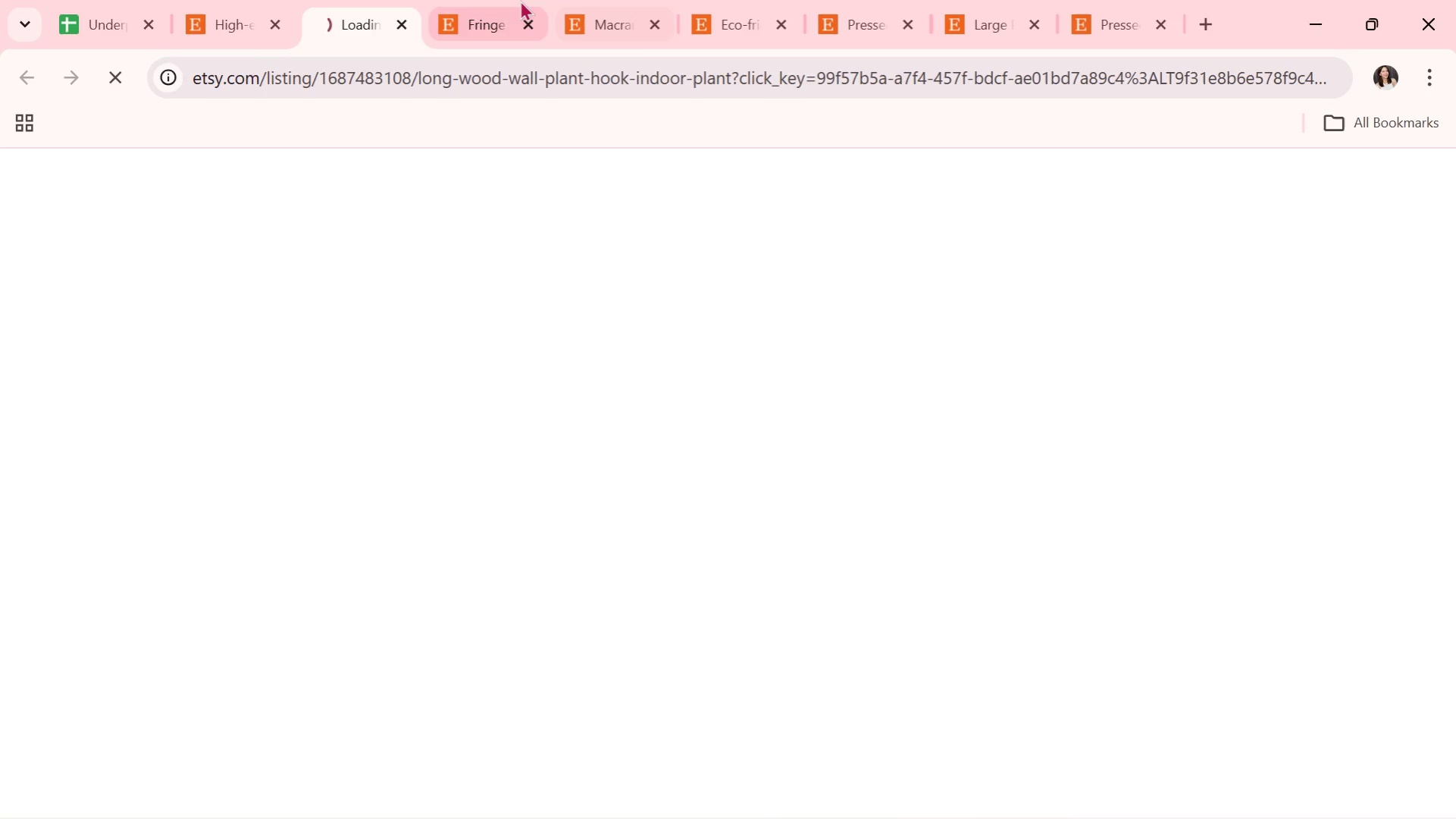 
left_click([526, 14])
 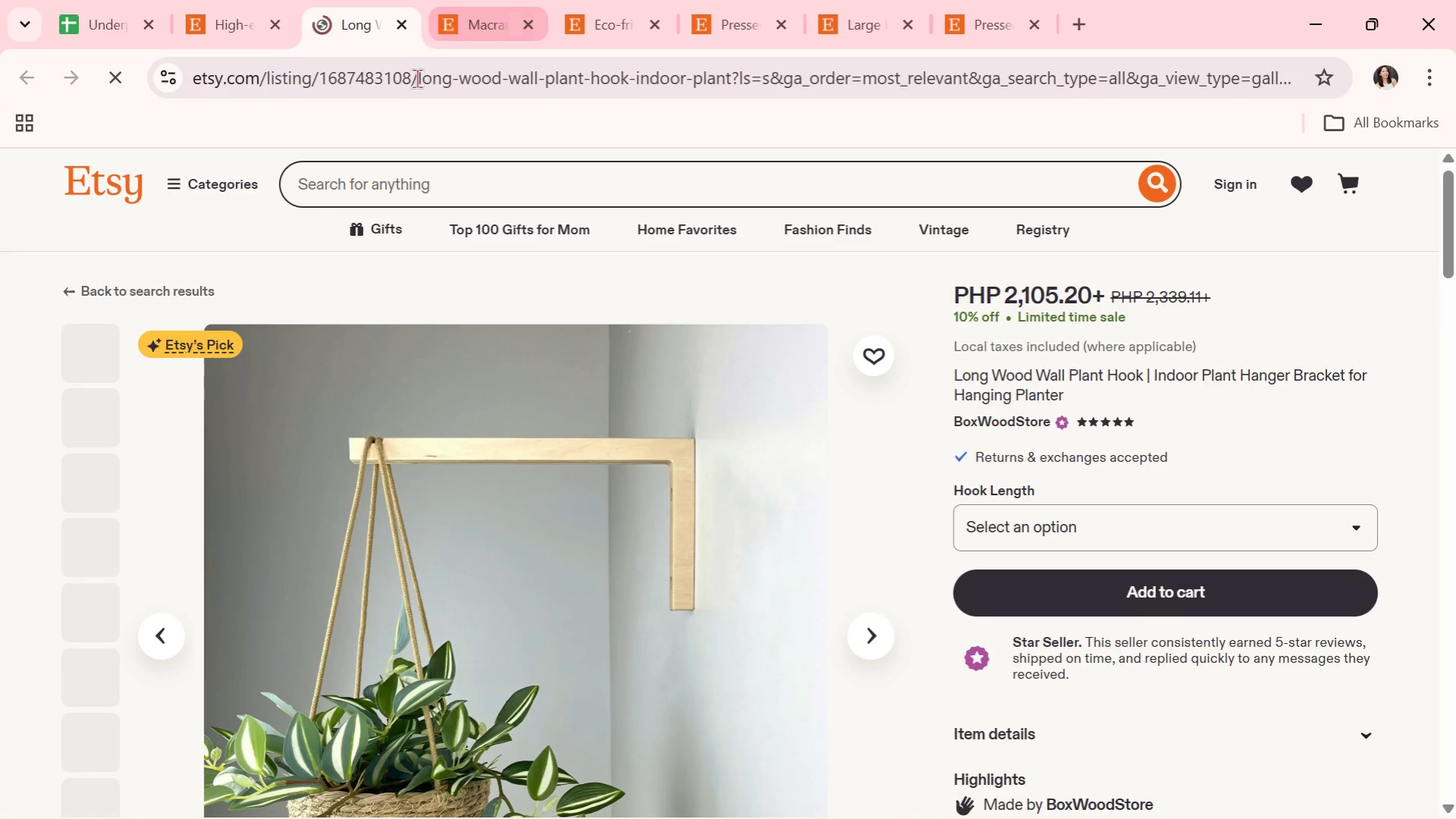 
scroll: coordinate [628, 504], scroll_direction: down, amount: 2.0
 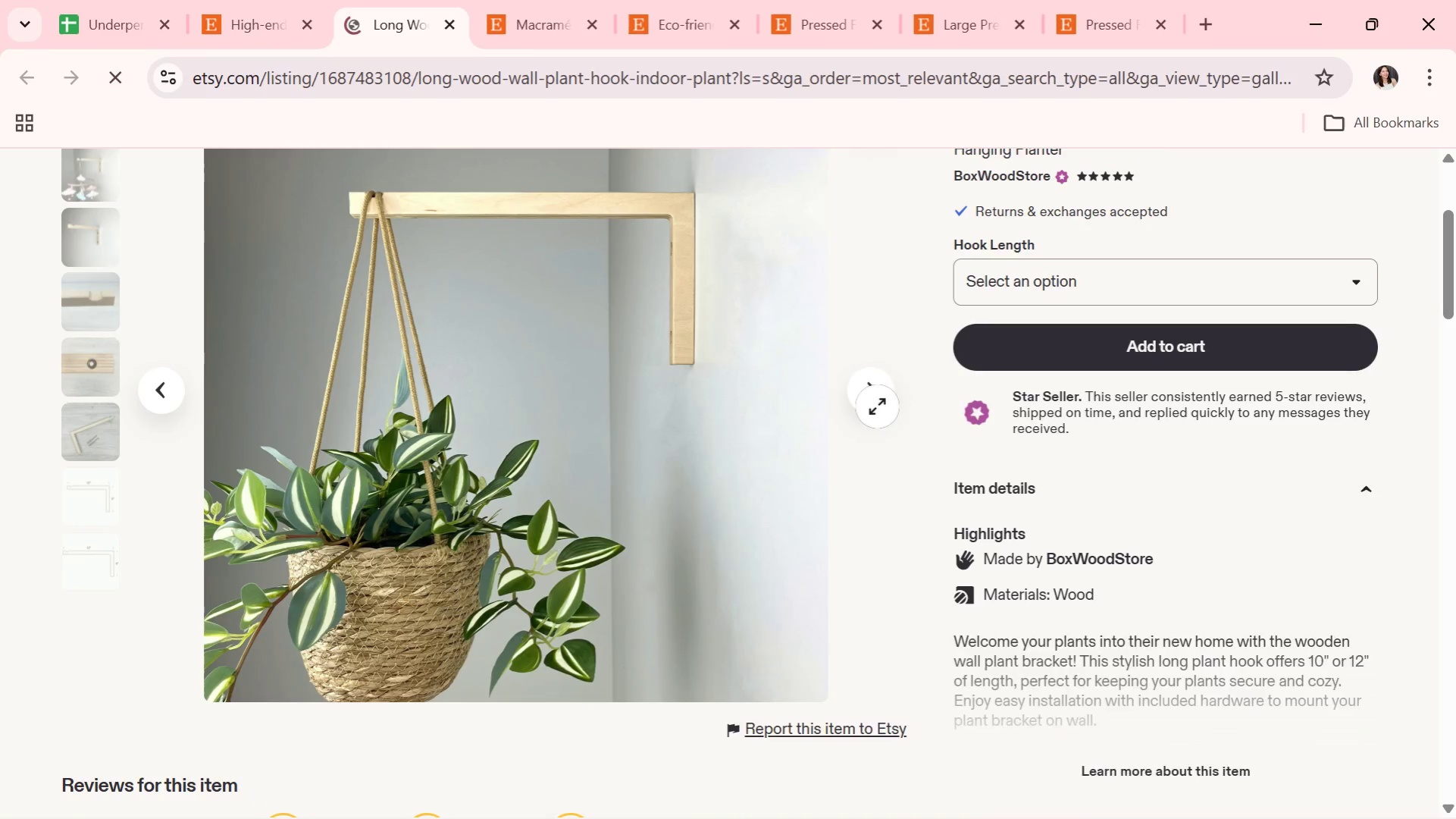 
left_click([875, 394])
 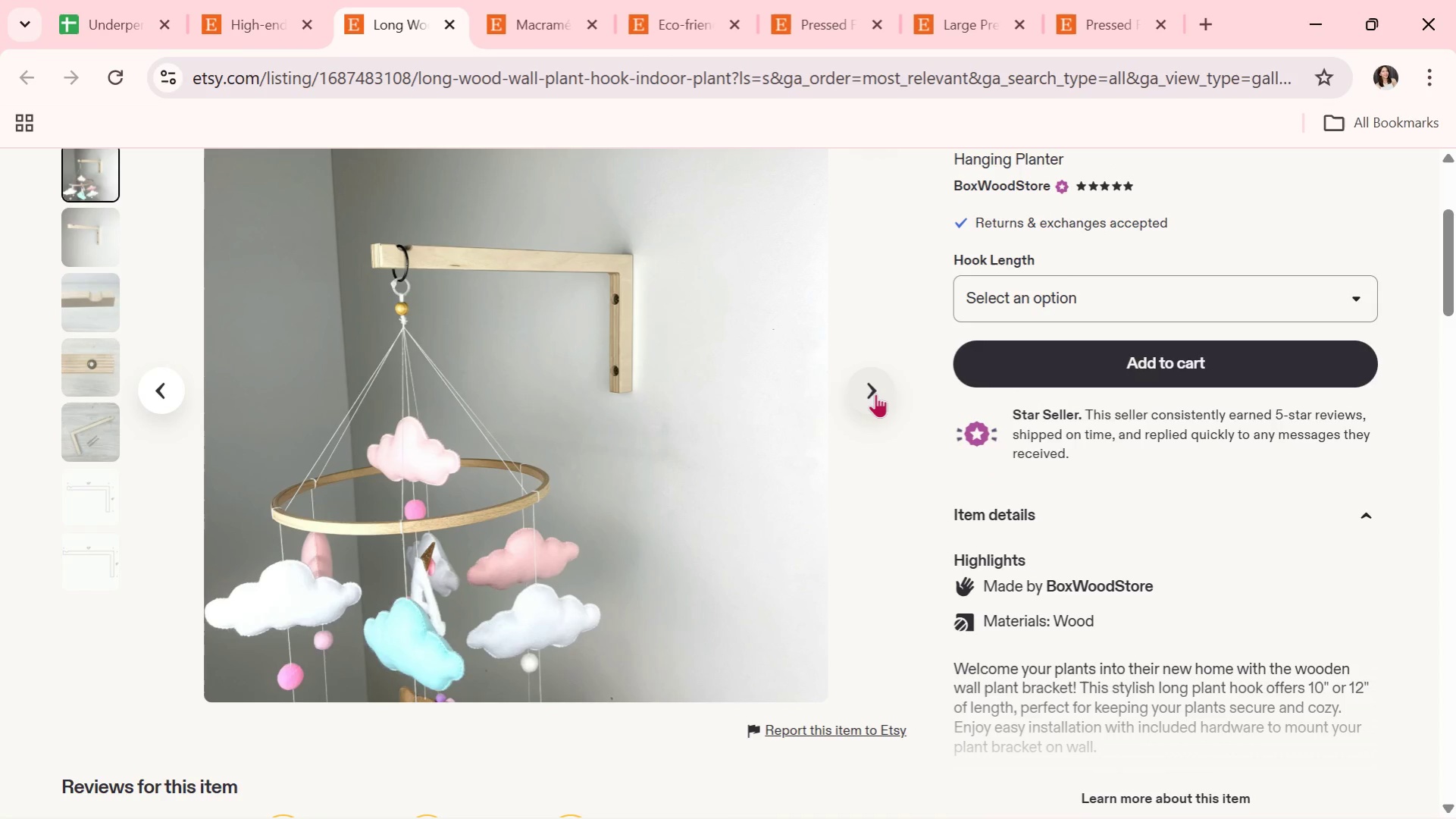 
wait(9.83)
 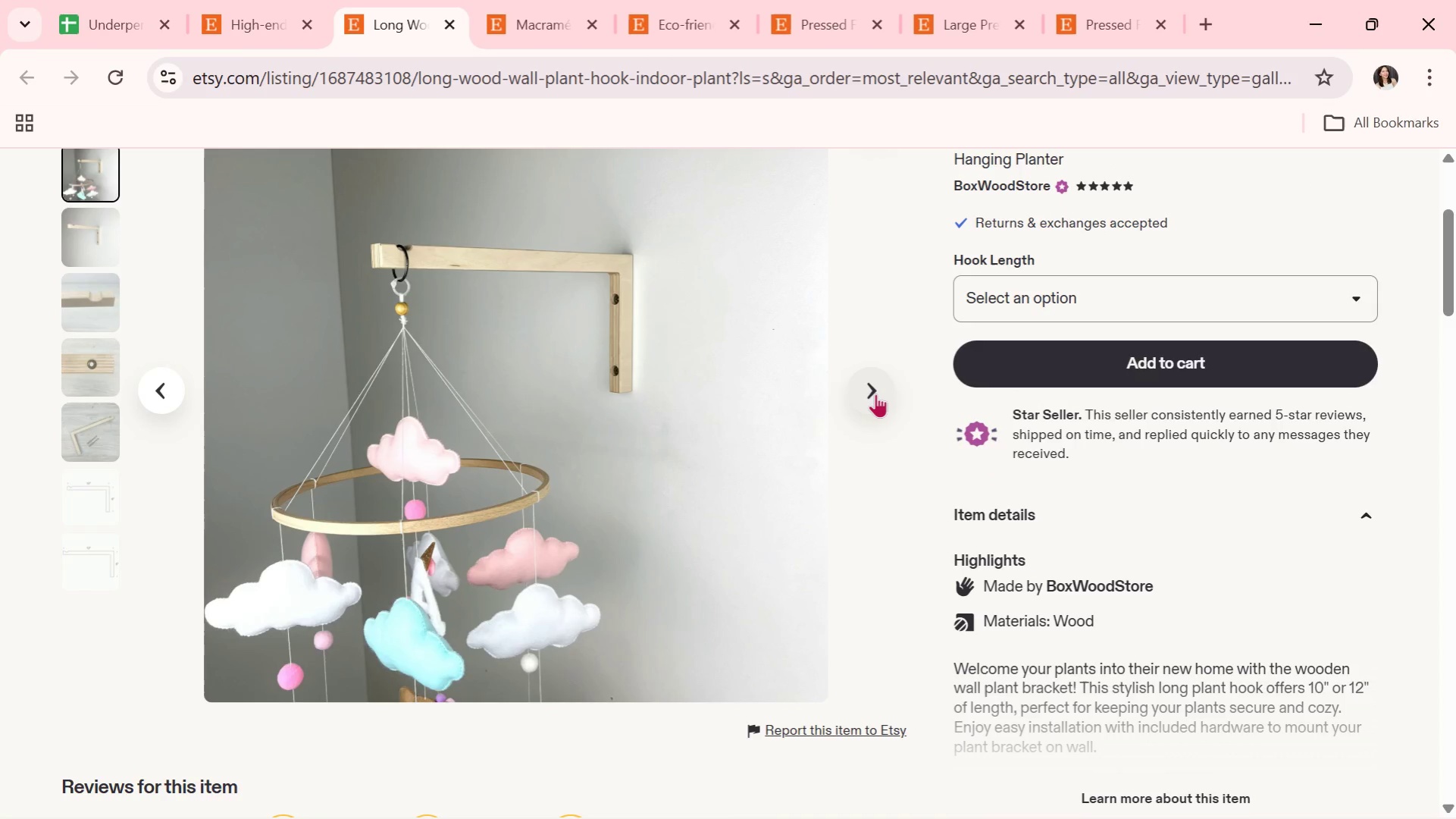 
left_click([875, 394])
 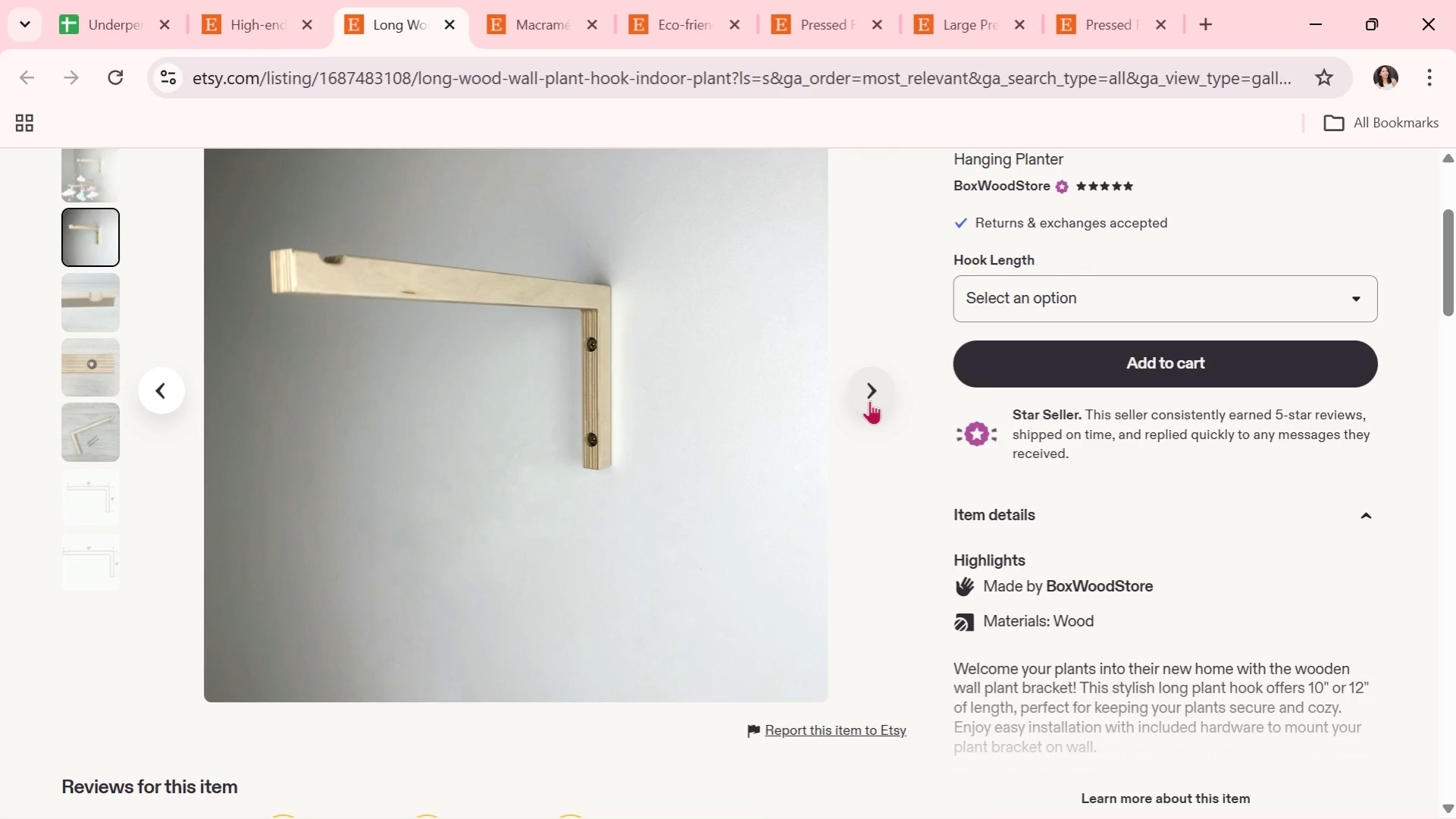 
left_click([869, 400])
 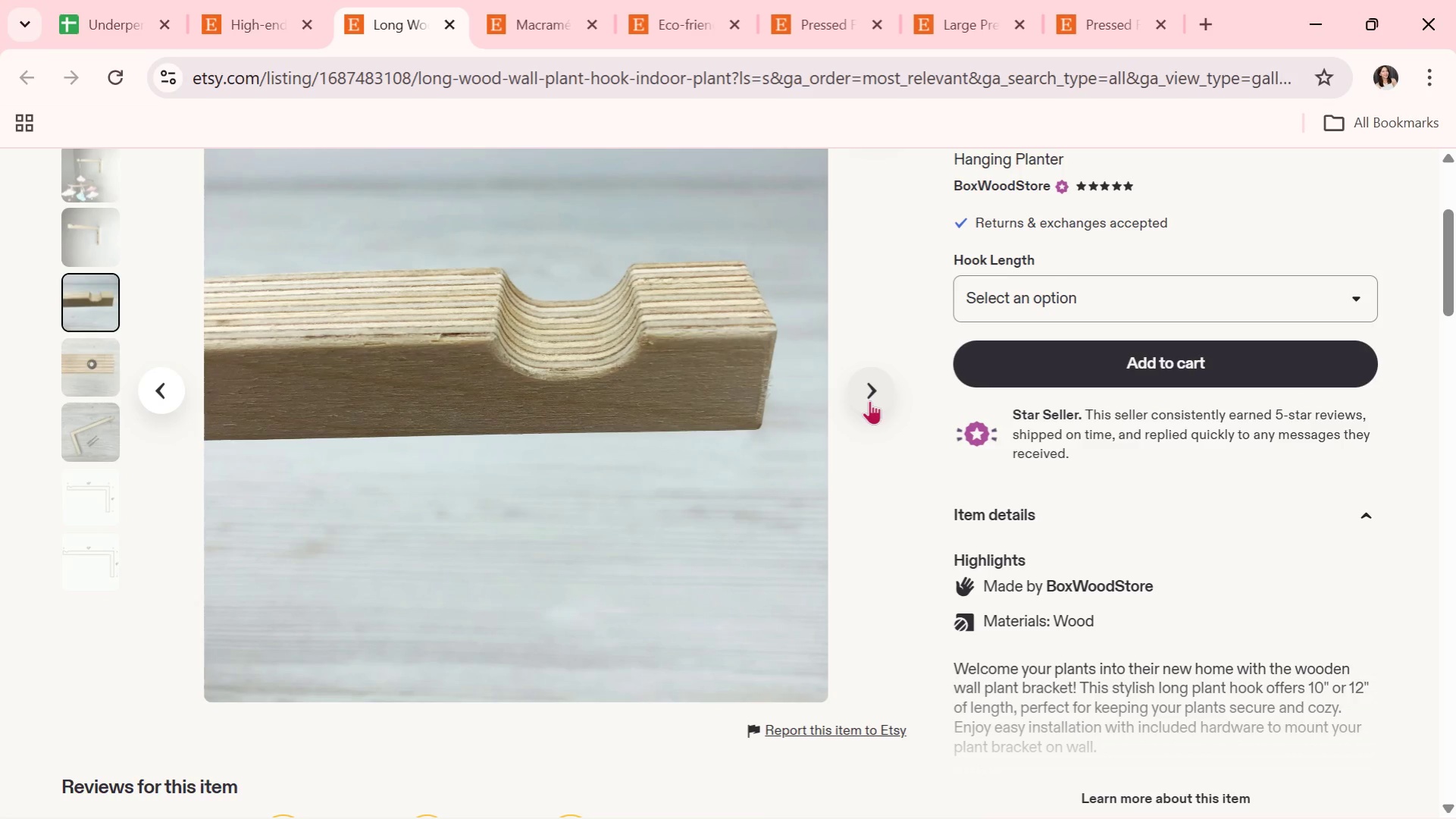 
left_click([869, 400])
 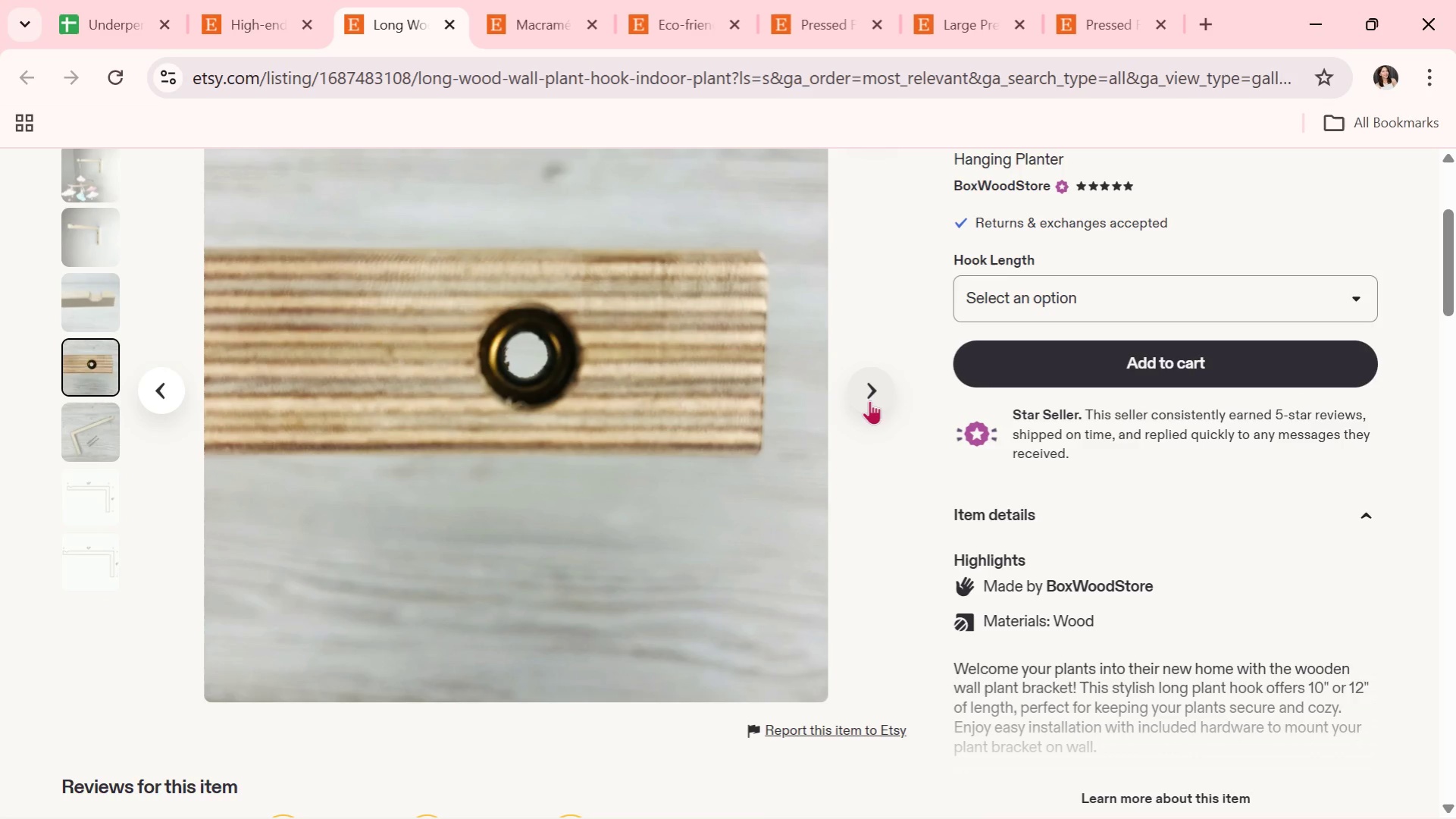 
wait(14.81)
 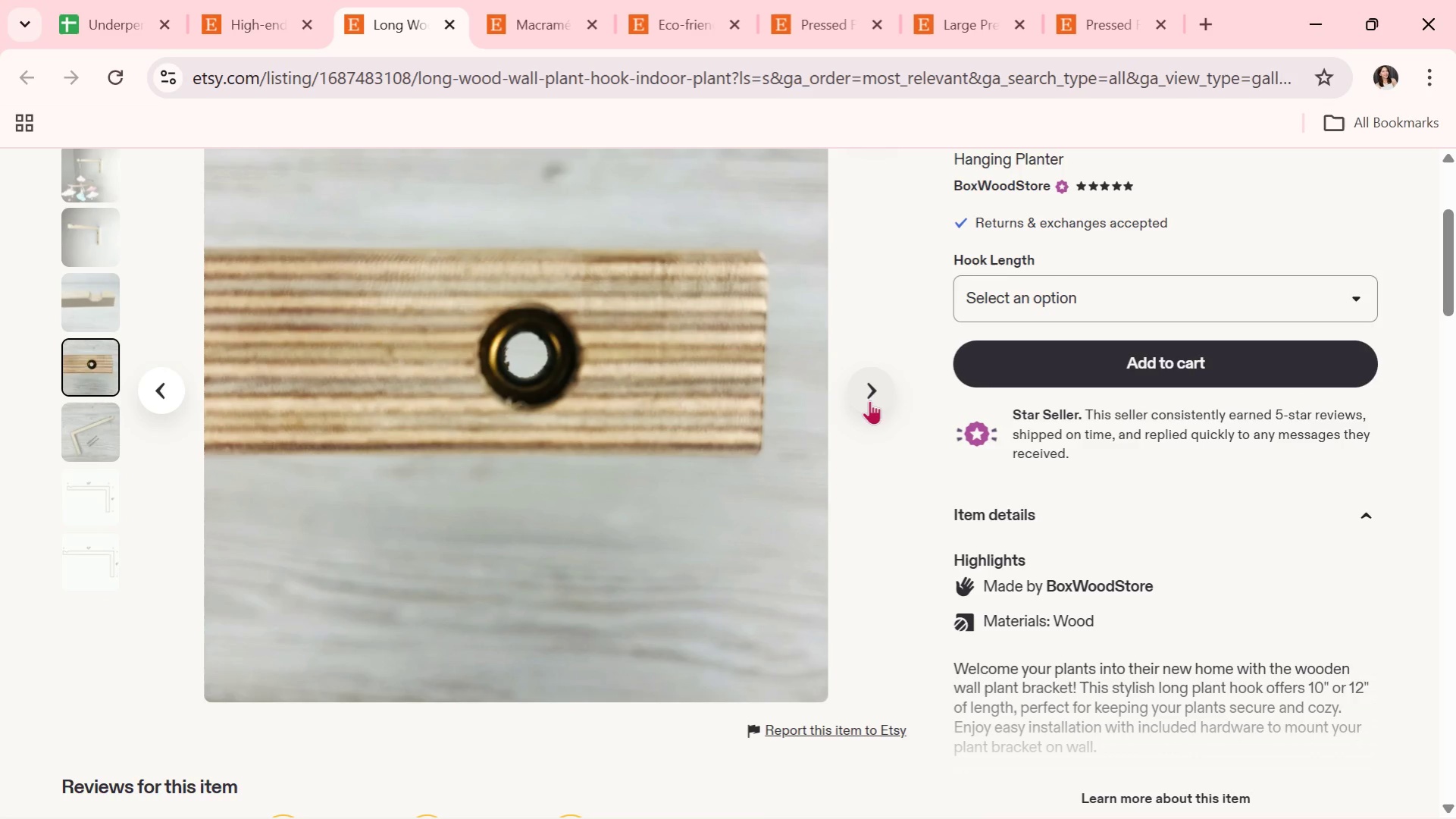 
scroll: coordinate [825, 671], scroll_direction: down, amount: 9.0
 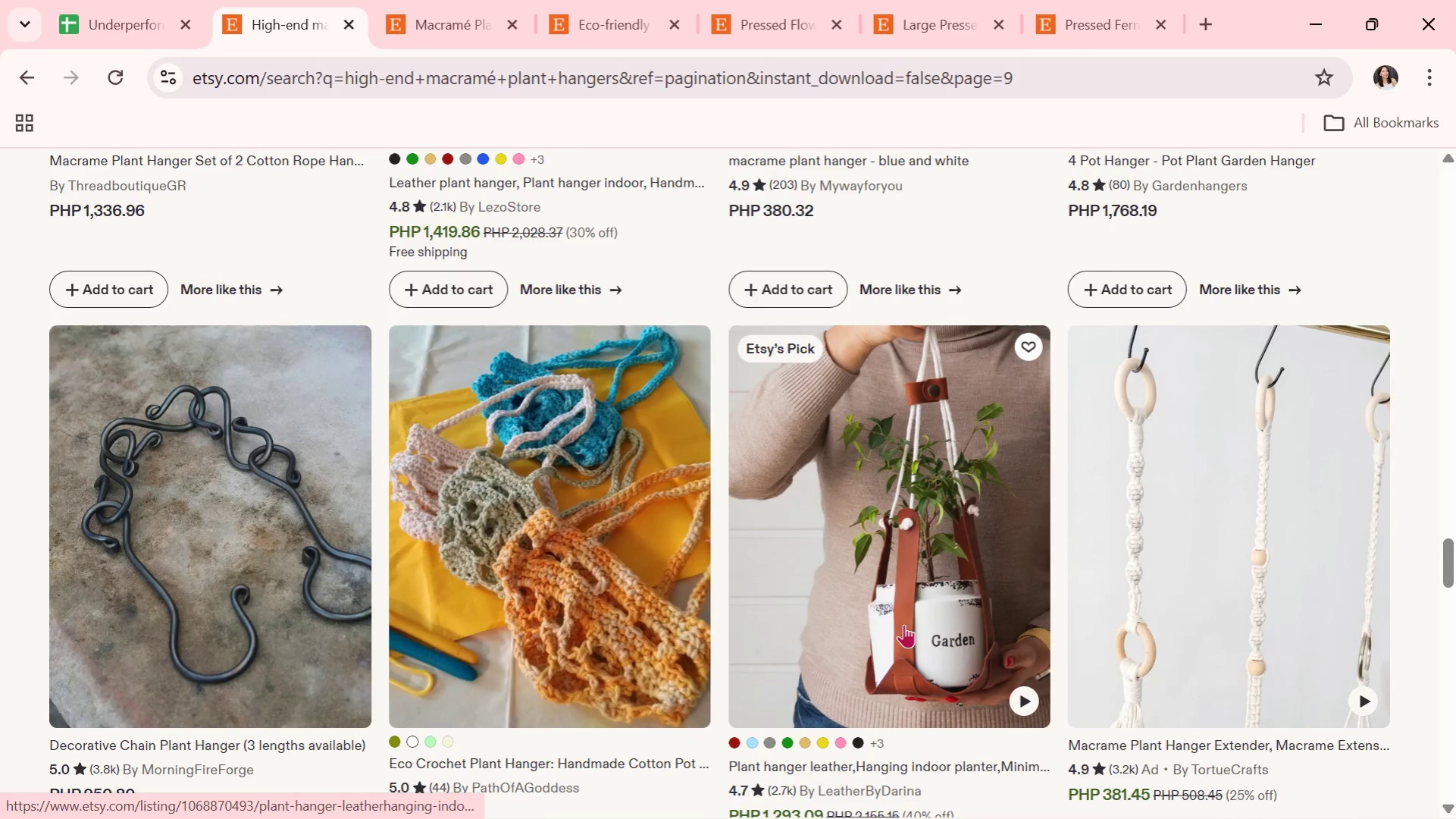 
left_click([903, 624])
 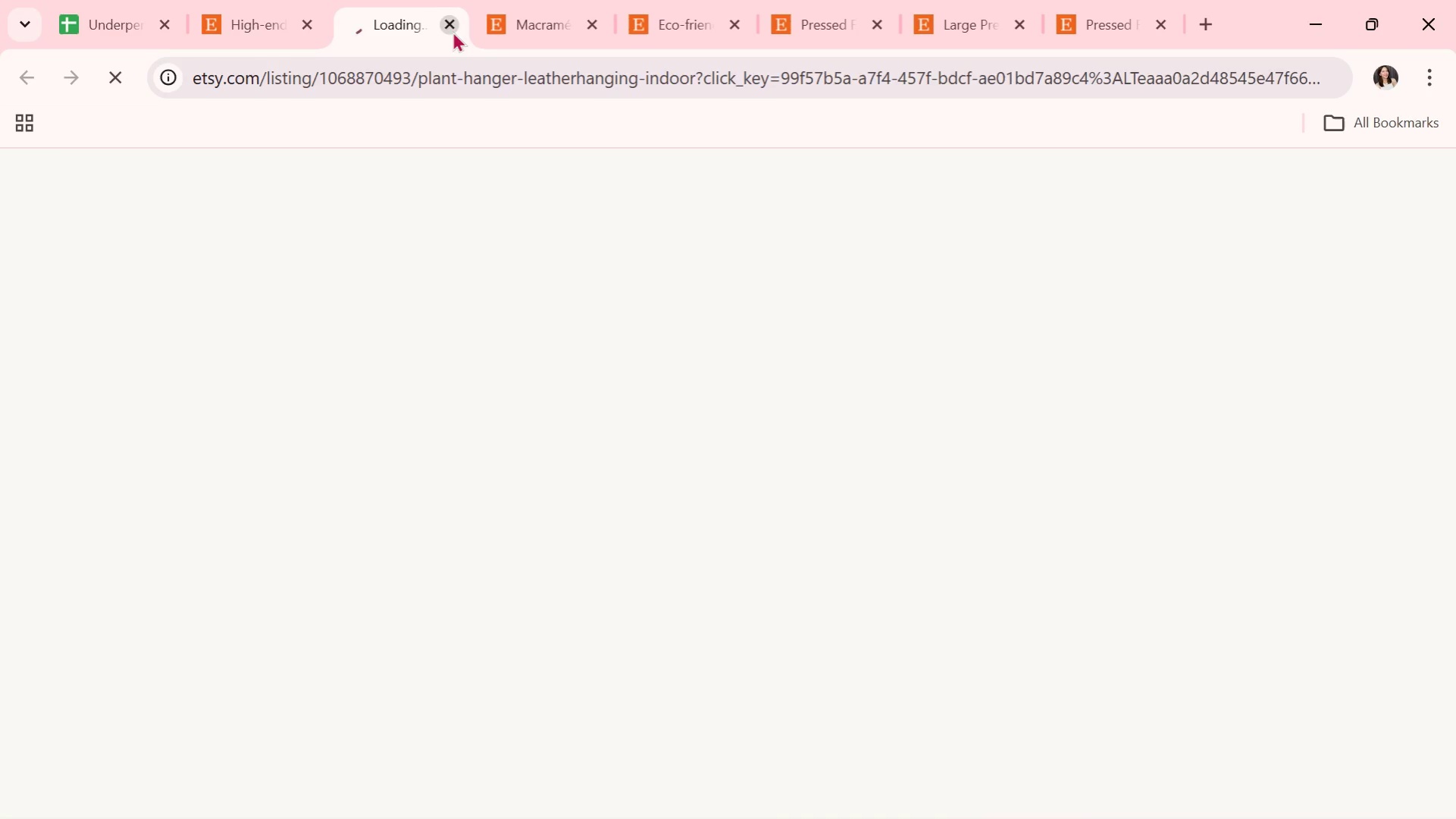 
scroll: coordinate [687, 440], scroll_direction: down, amount: 5.0
 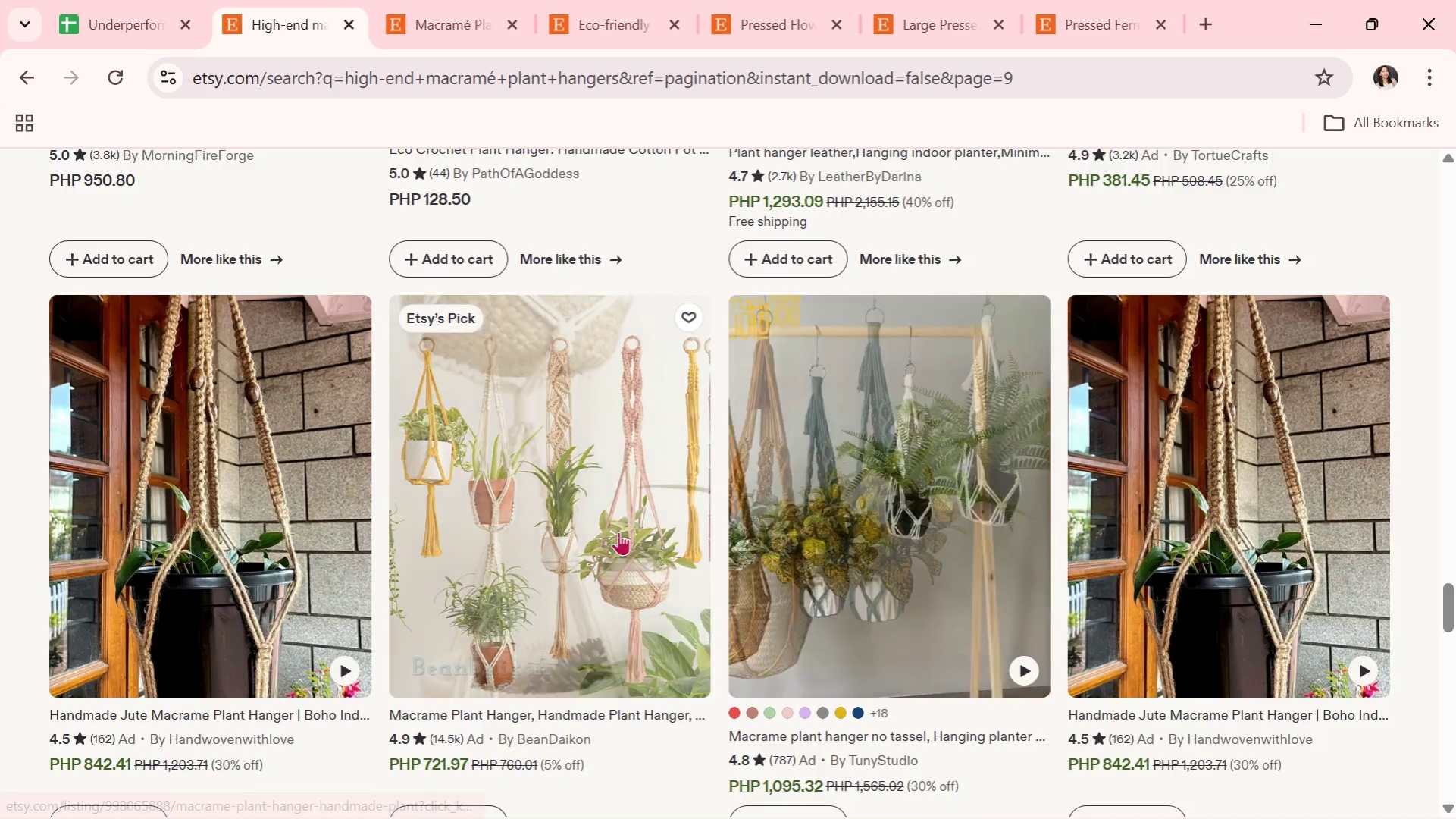 
left_click([618, 532])
 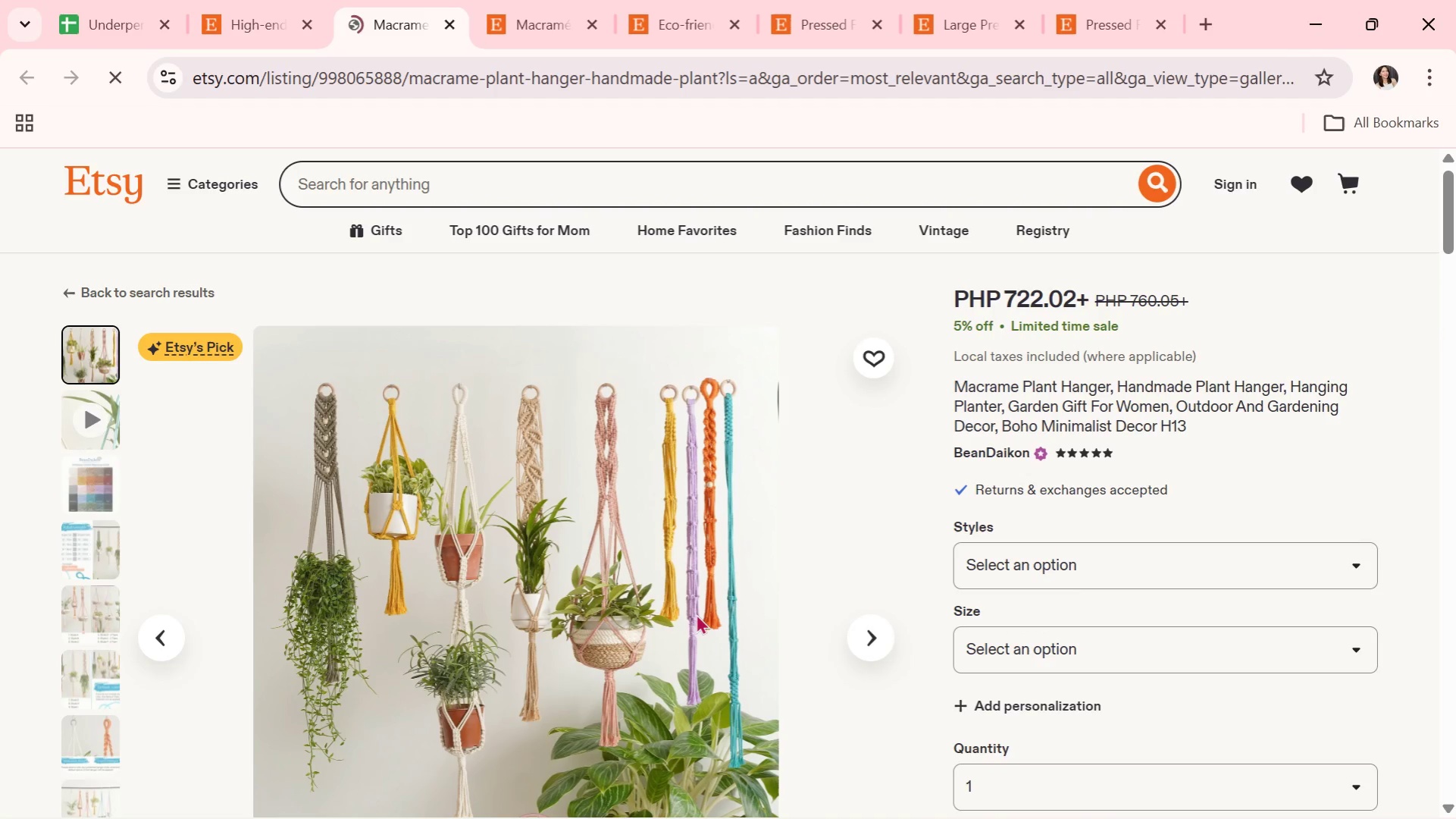 
wait(6.05)
 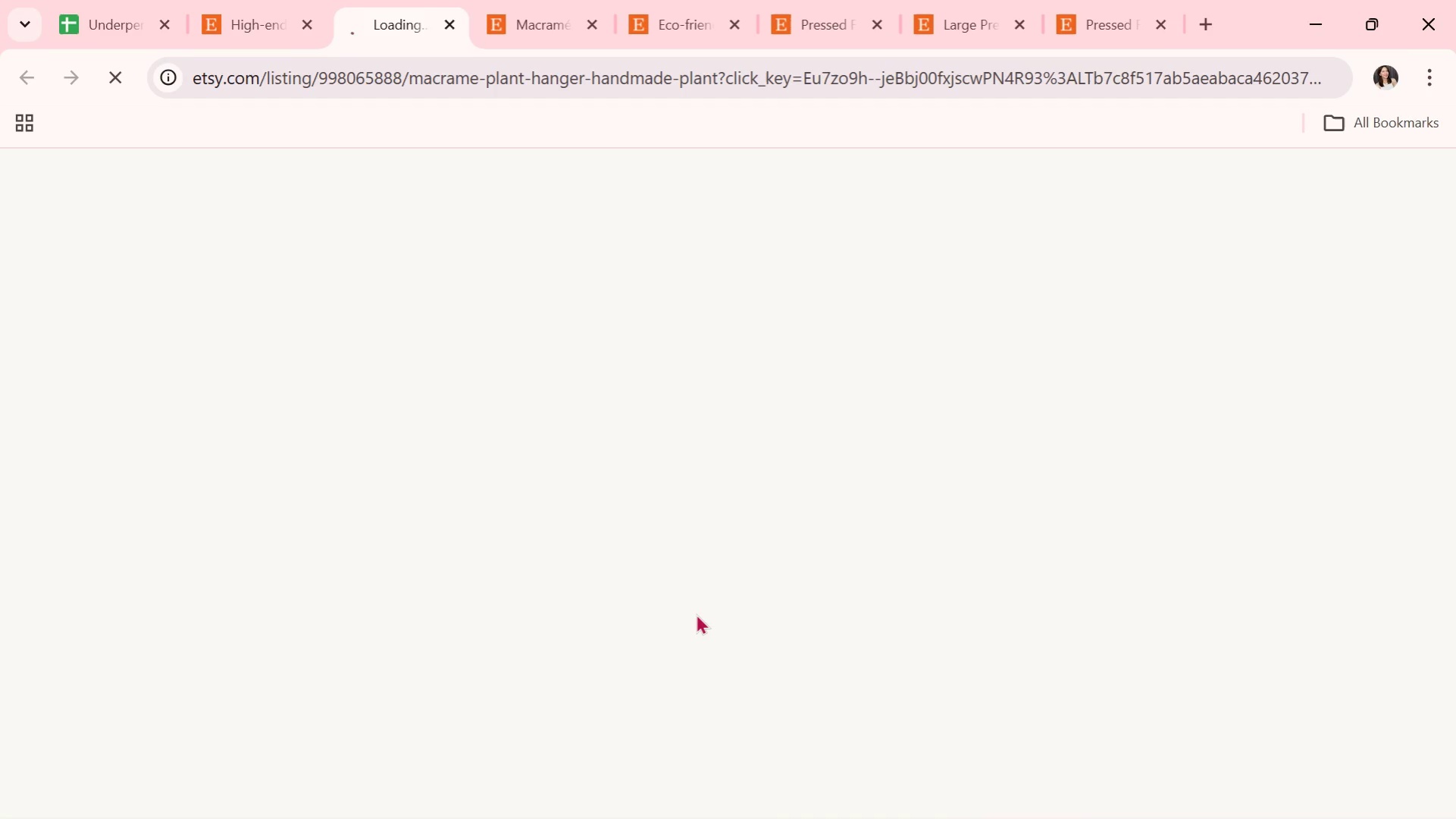 
left_click([876, 635])
 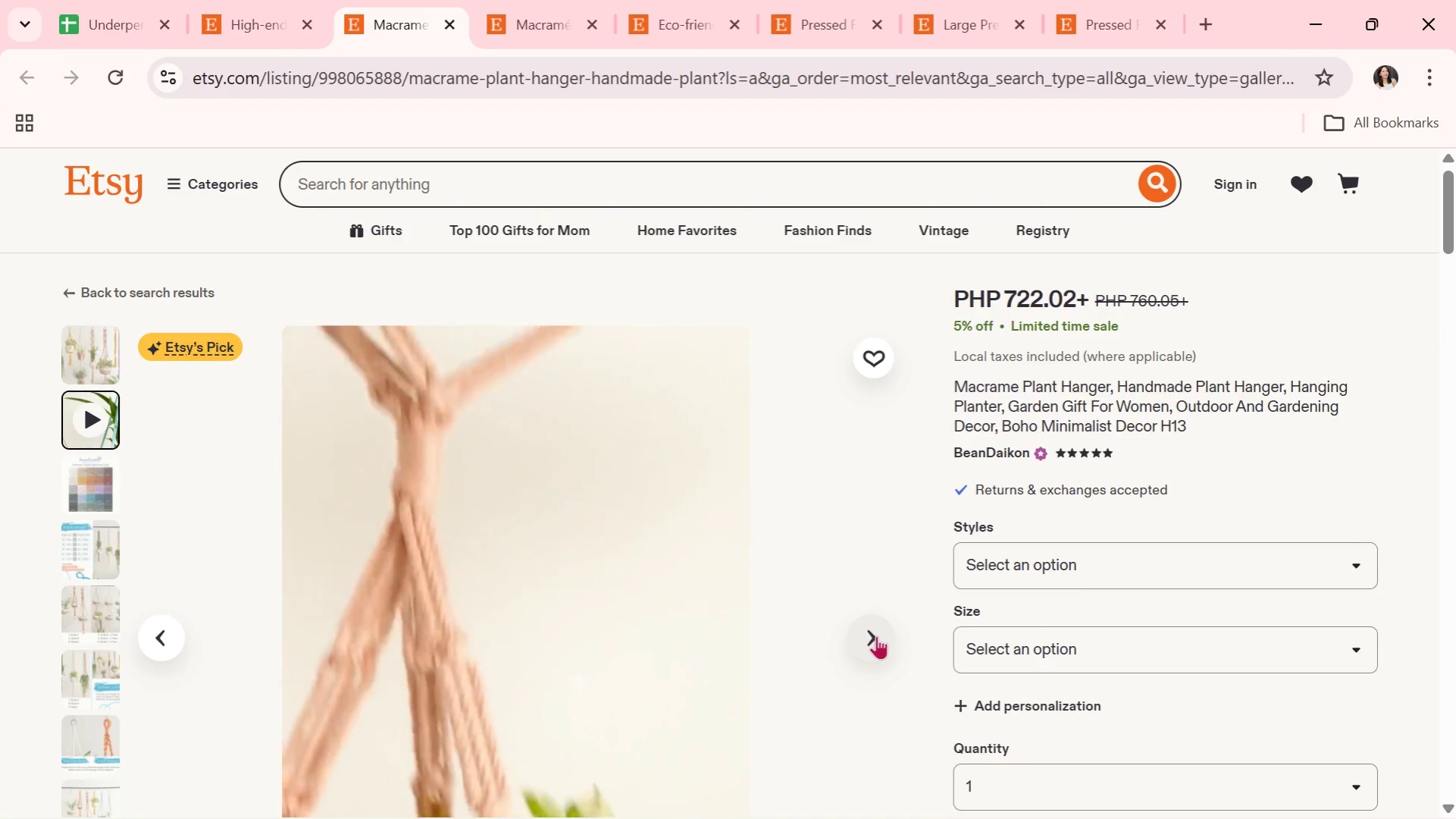 
left_click([876, 635])
 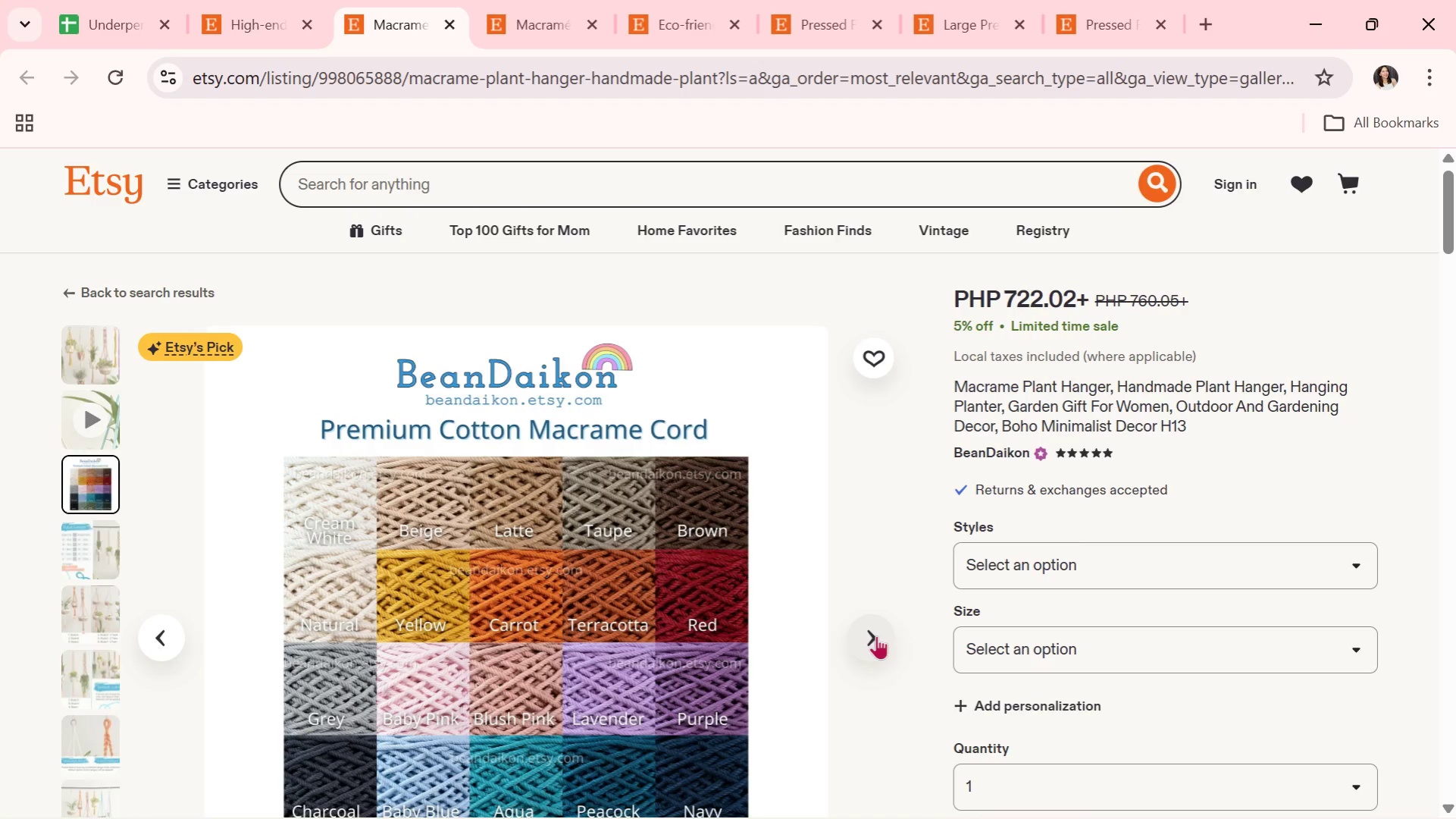 
scroll: coordinate [876, 635], scroll_direction: down, amount: 1.0
 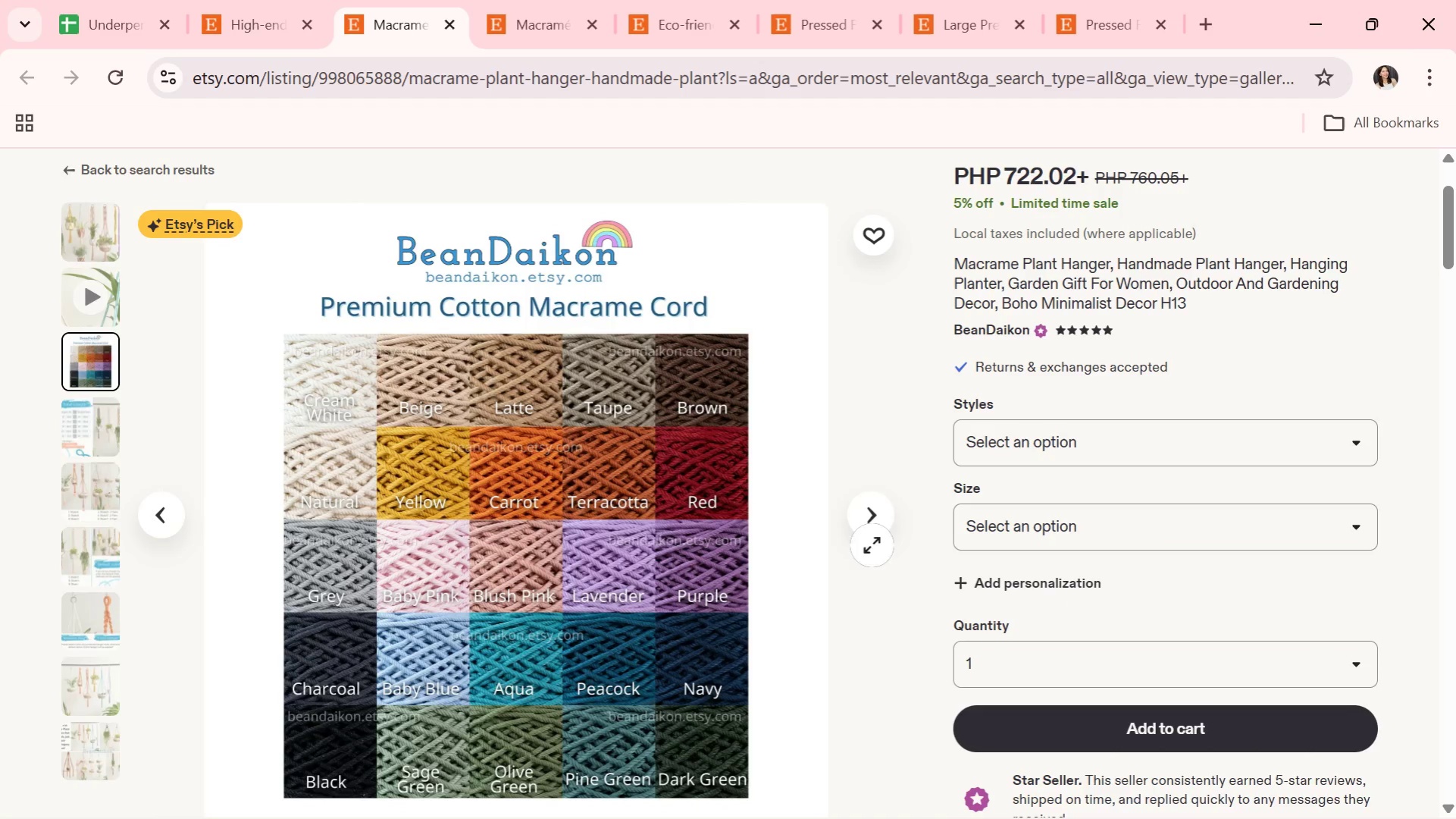 
left_click([871, 531])
 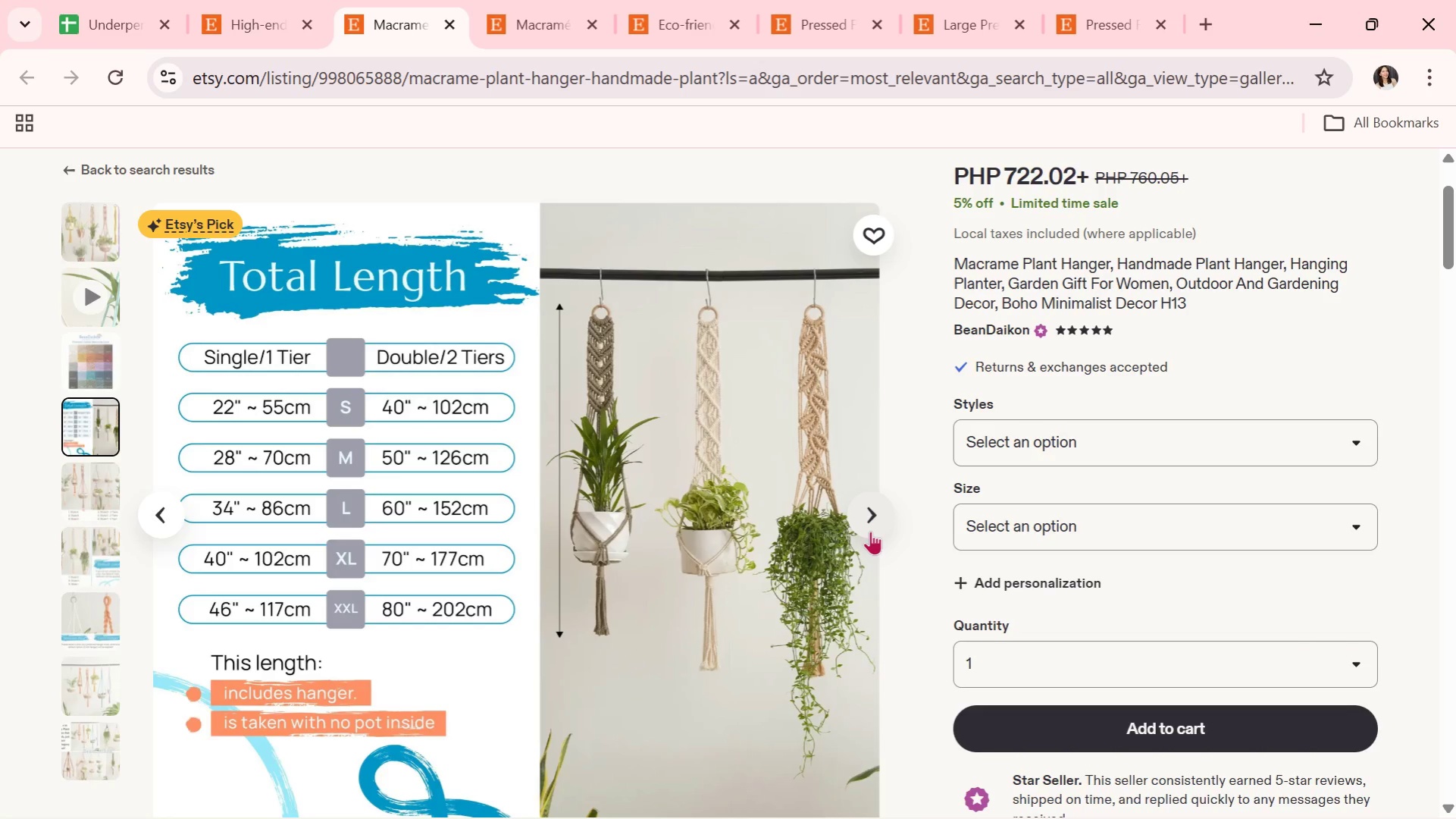 
wait(14.86)
 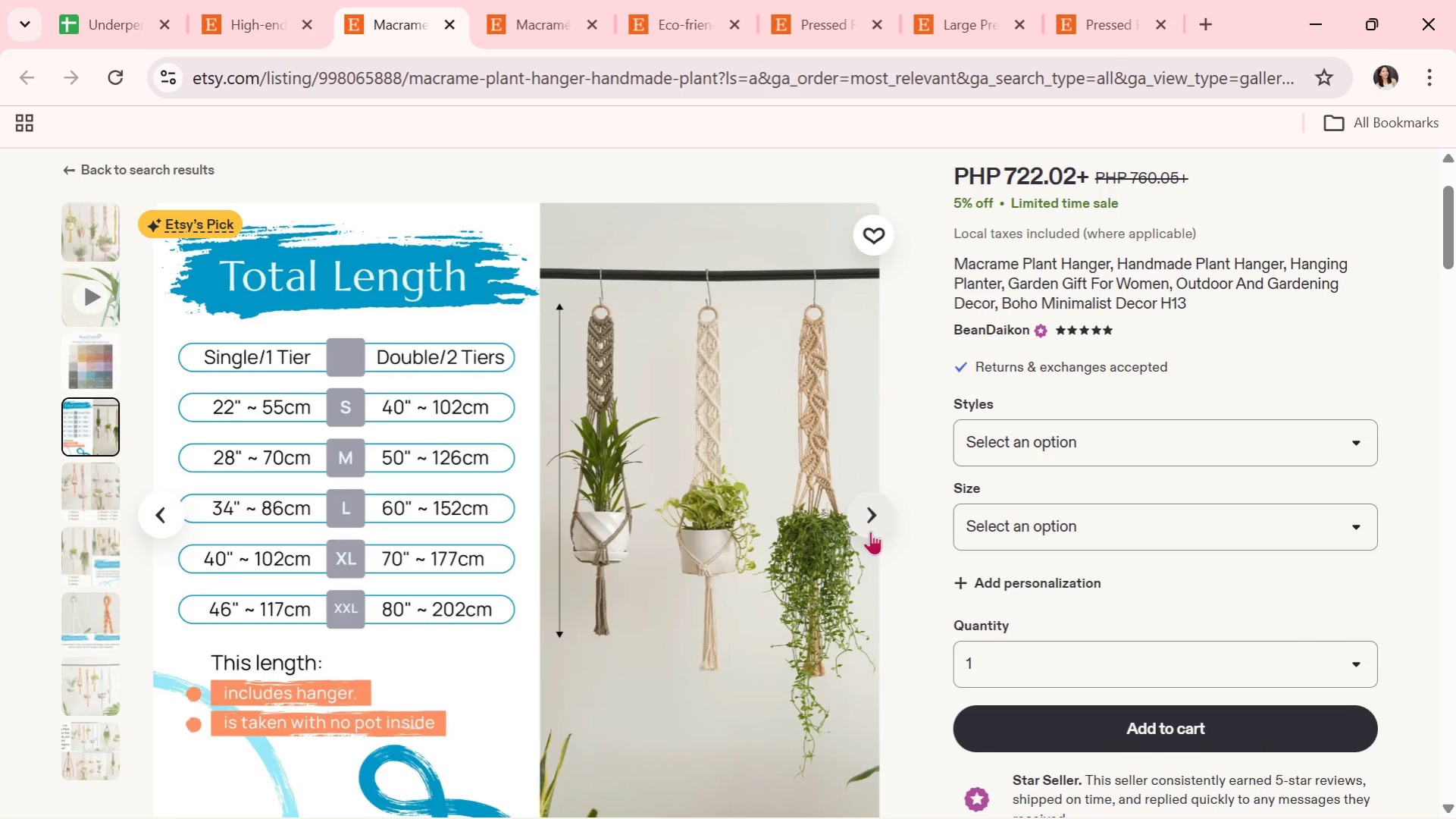 
left_click([870, 529])
 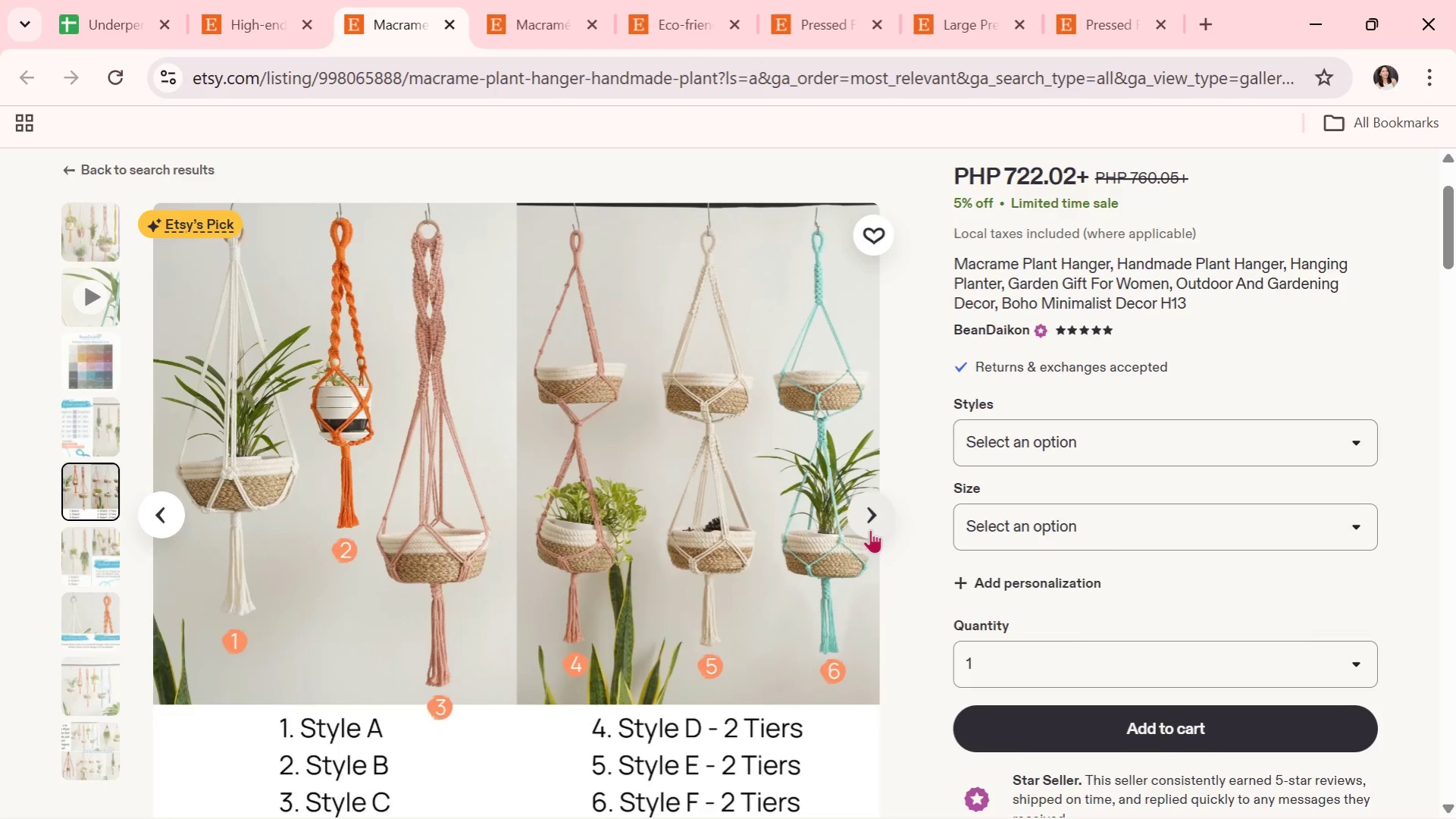 
left_click([870, 529])
 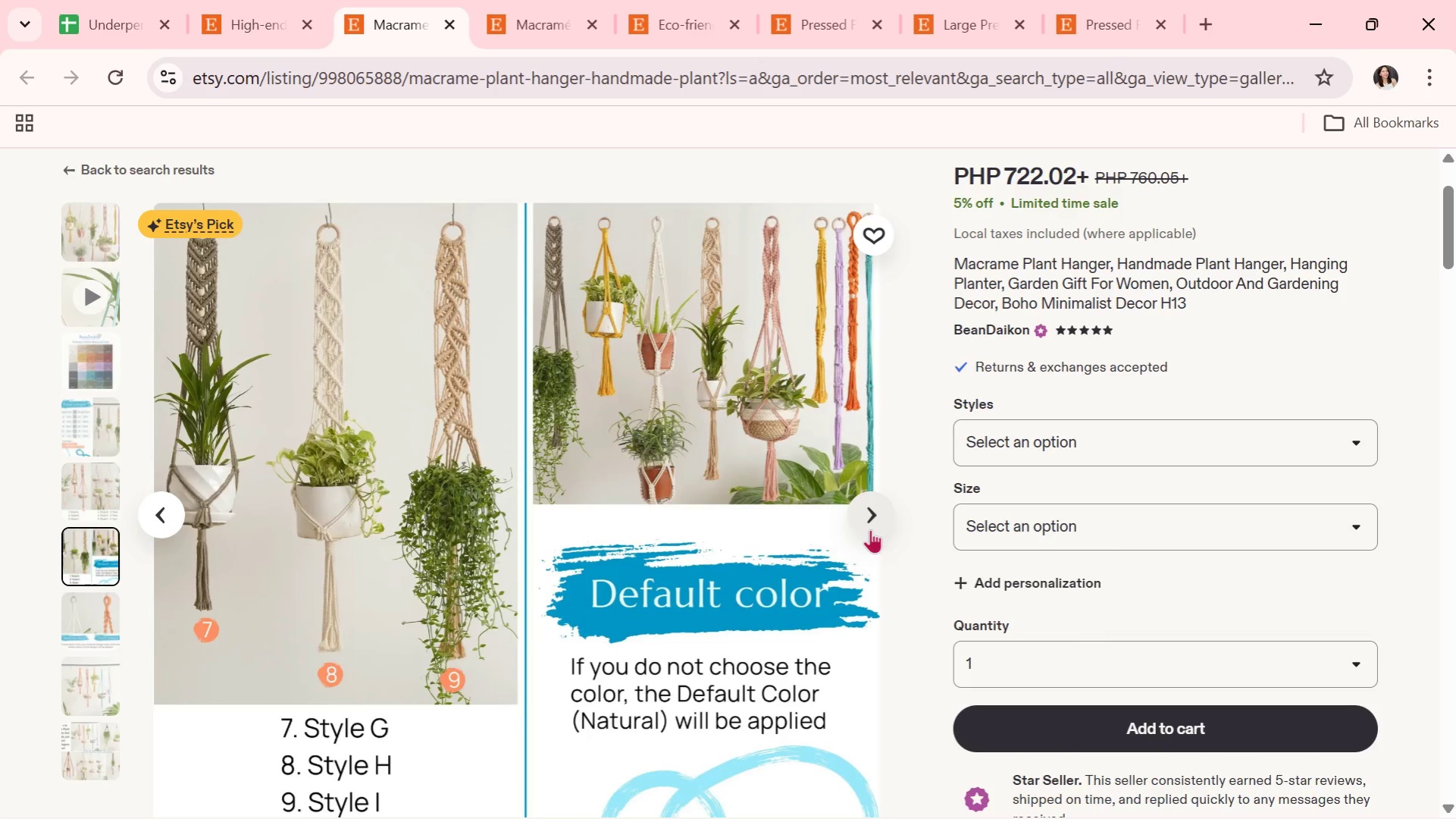 
wait(15.3)
 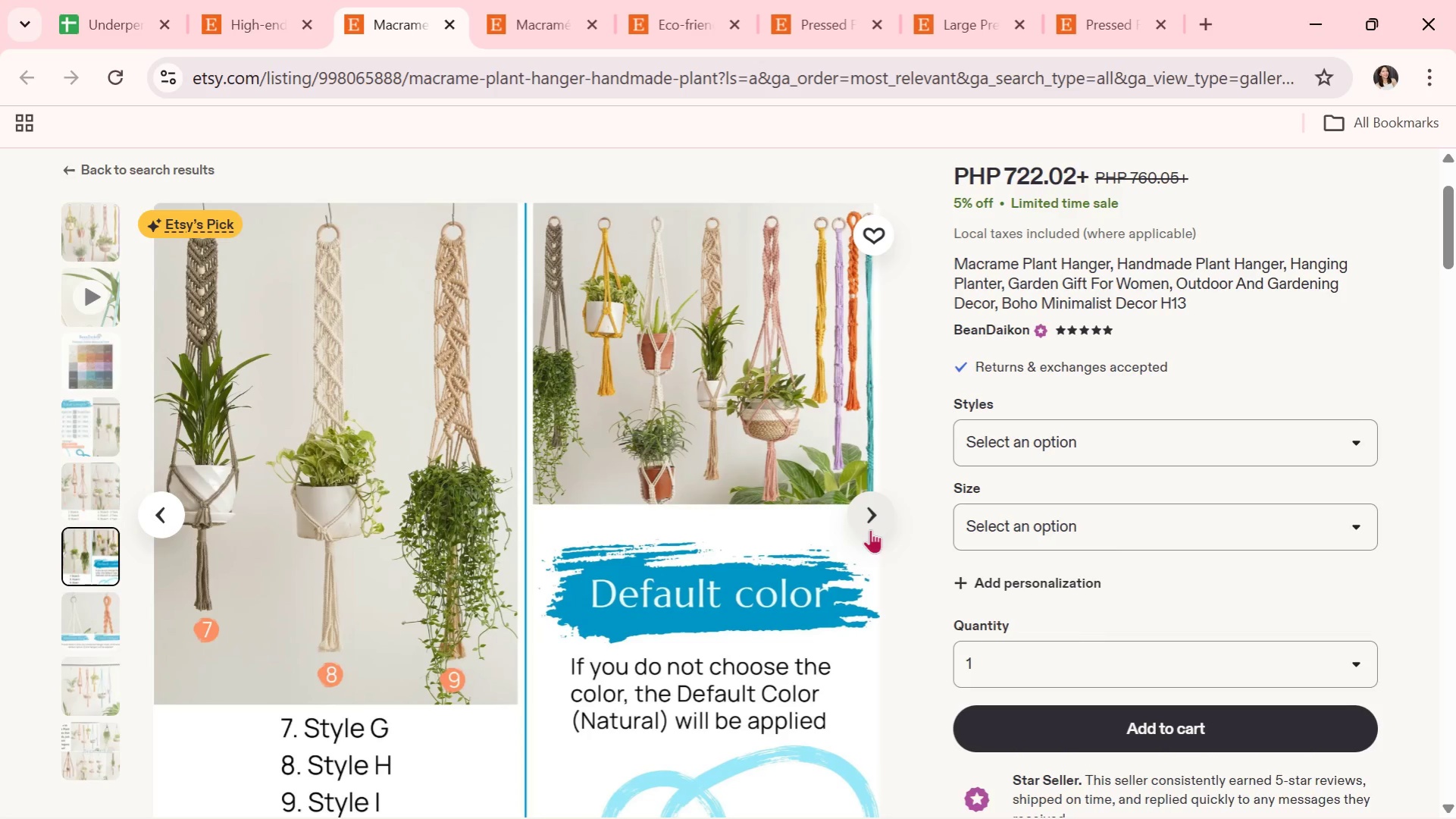 
left_click([446, 23])
 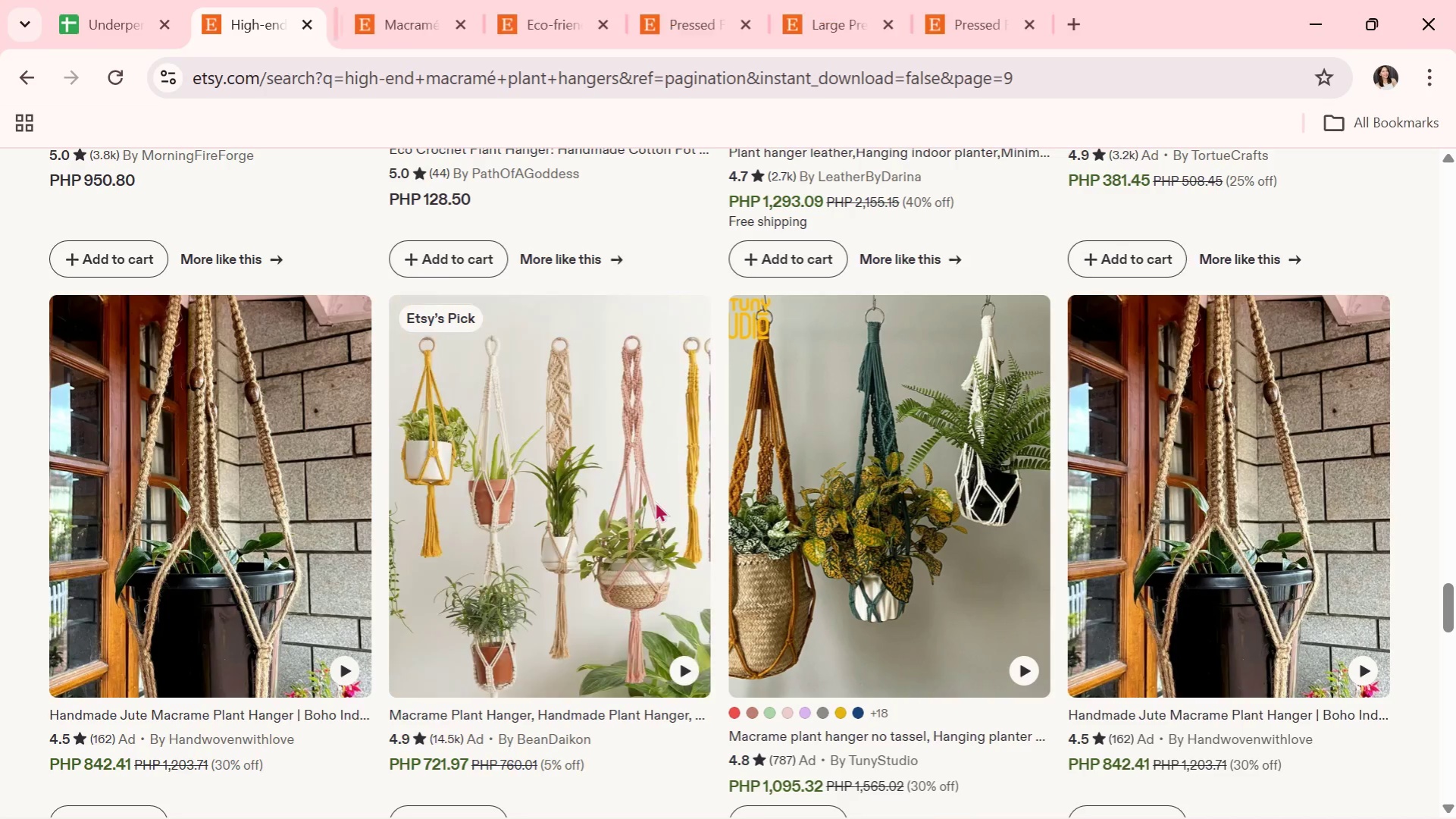 
scroll: coordinate [815, 488], scroll_direction: down, amount: 9.0
 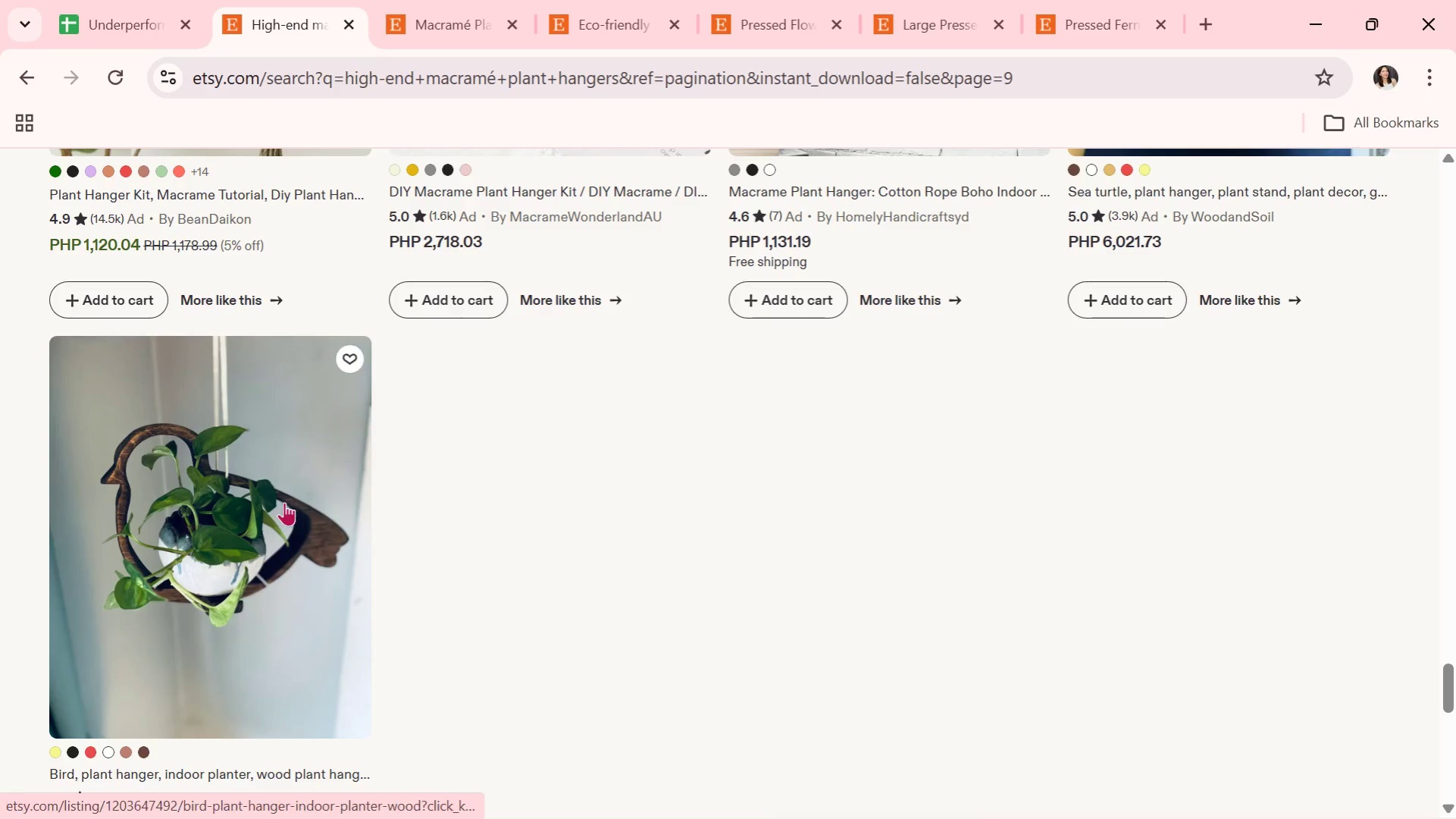 
left_click([283, 502])
 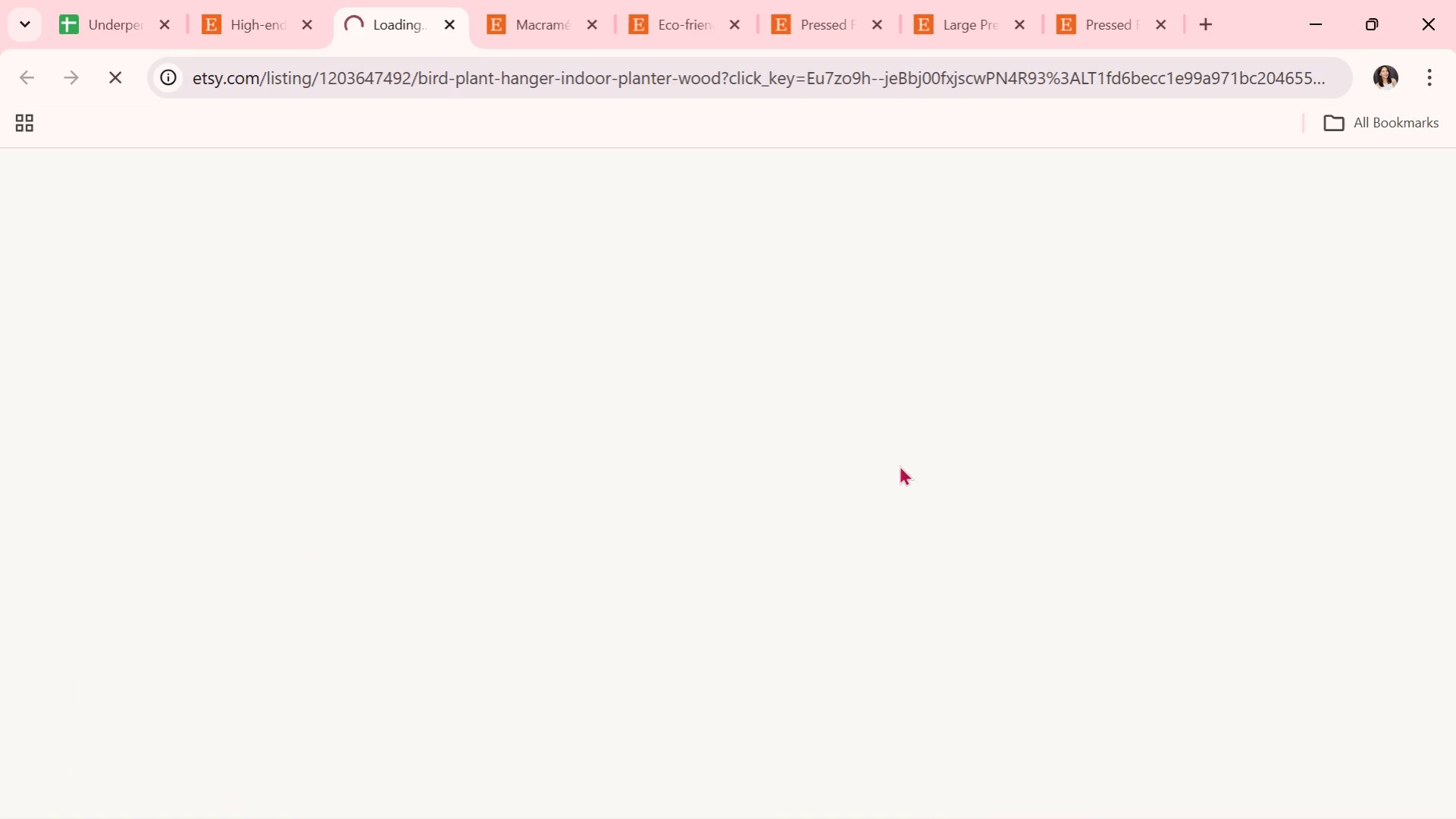 
scroll: coordinate [792, 534], scroll_direction: down, amount: 4.0
 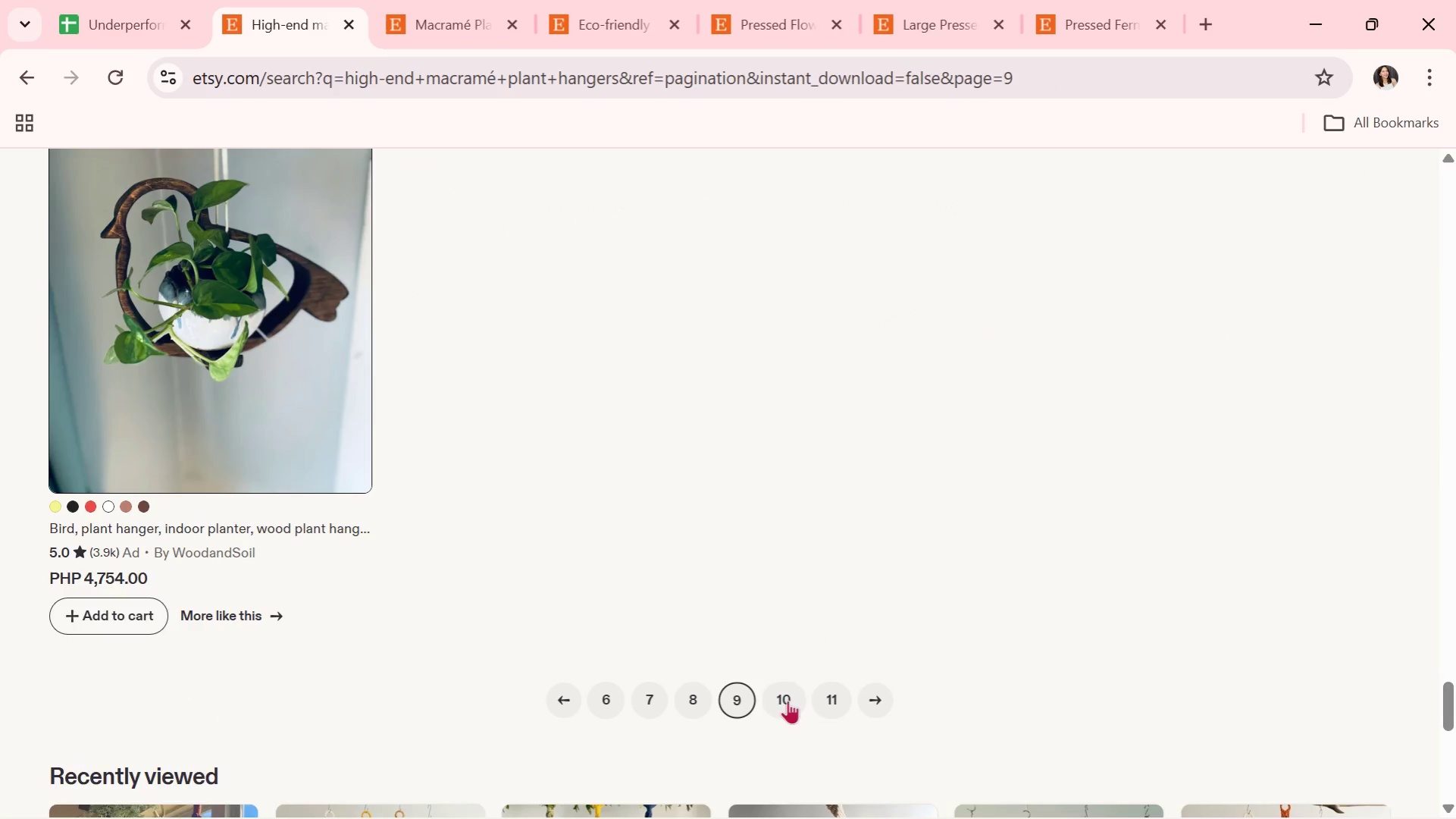 
left_click([787, 700])
 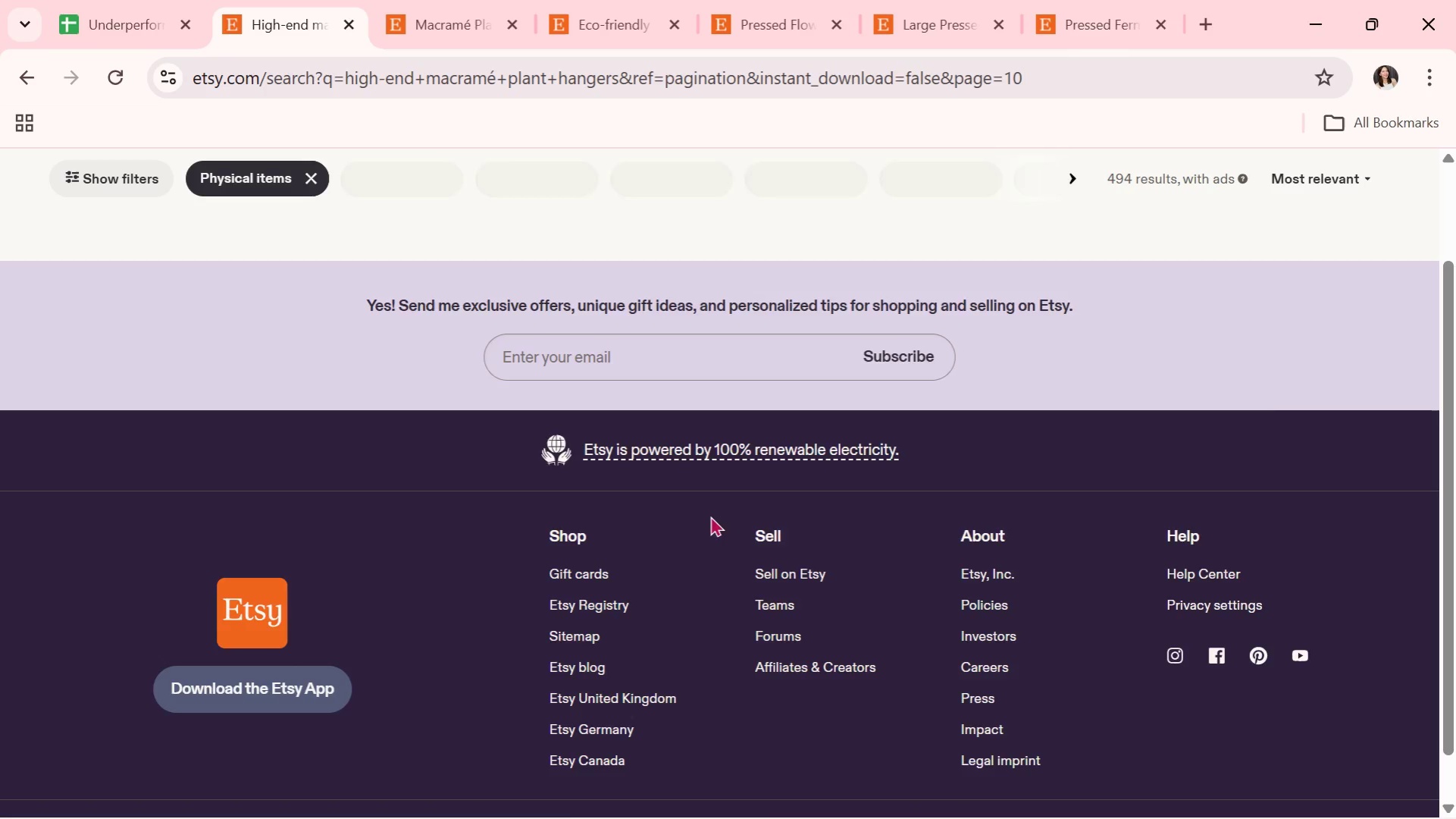 
scroll: coordinate [798, 549], scroll_direction: up, amount: 8.0
 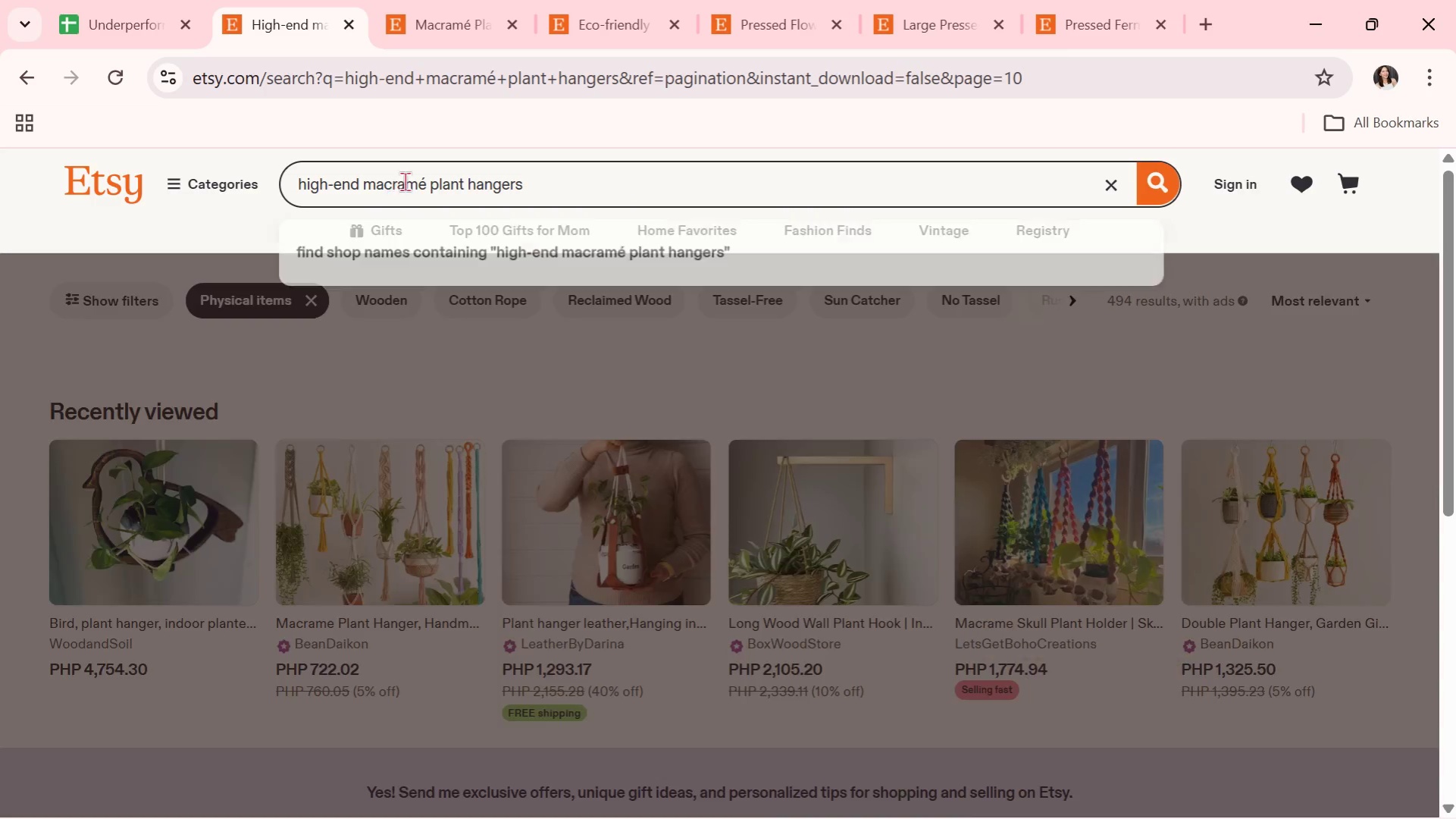 
left_click_drag(start_coordinate=[365, 184], to_coordinate=[234, 187])
 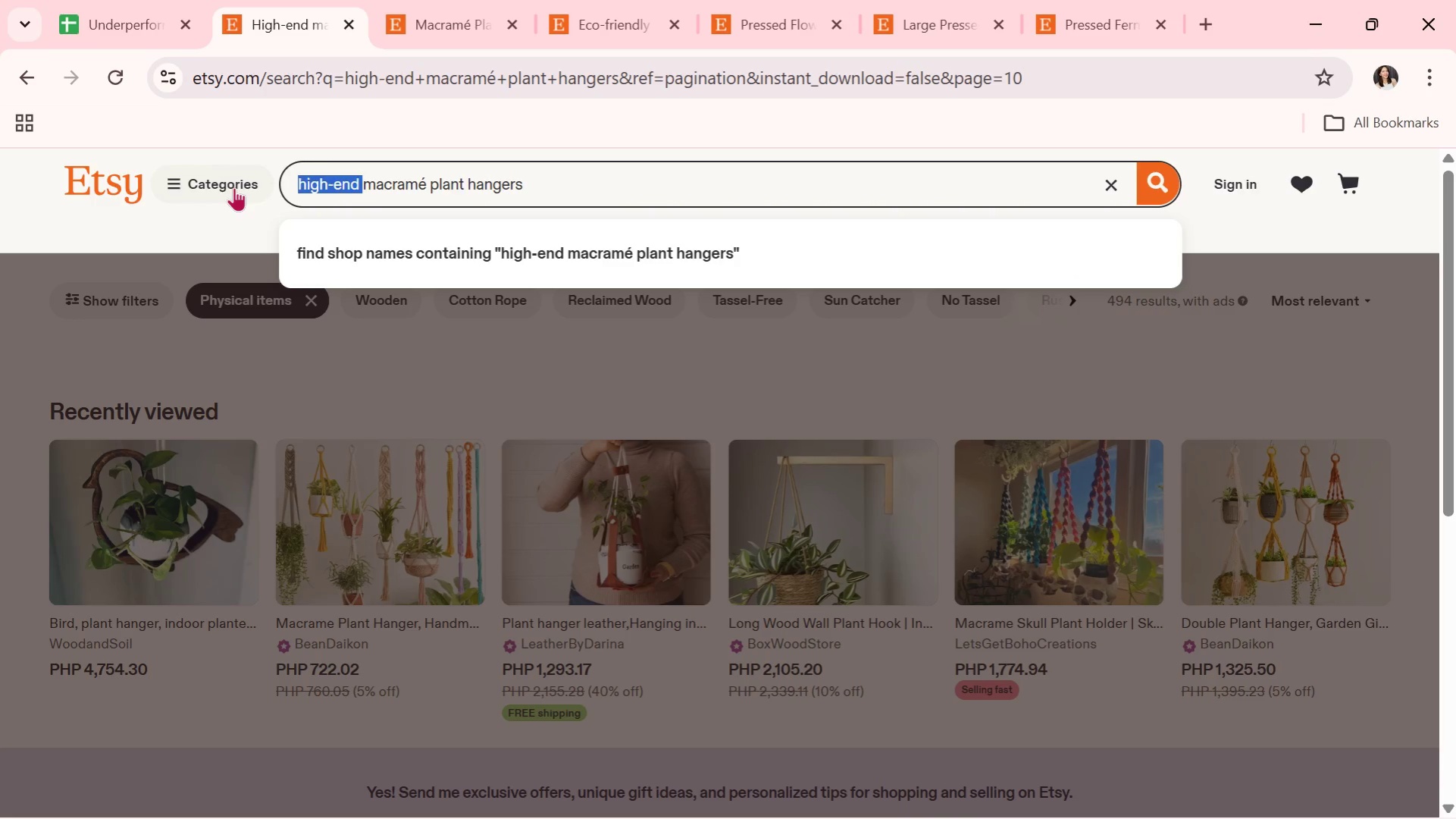 
key(Backspace)
 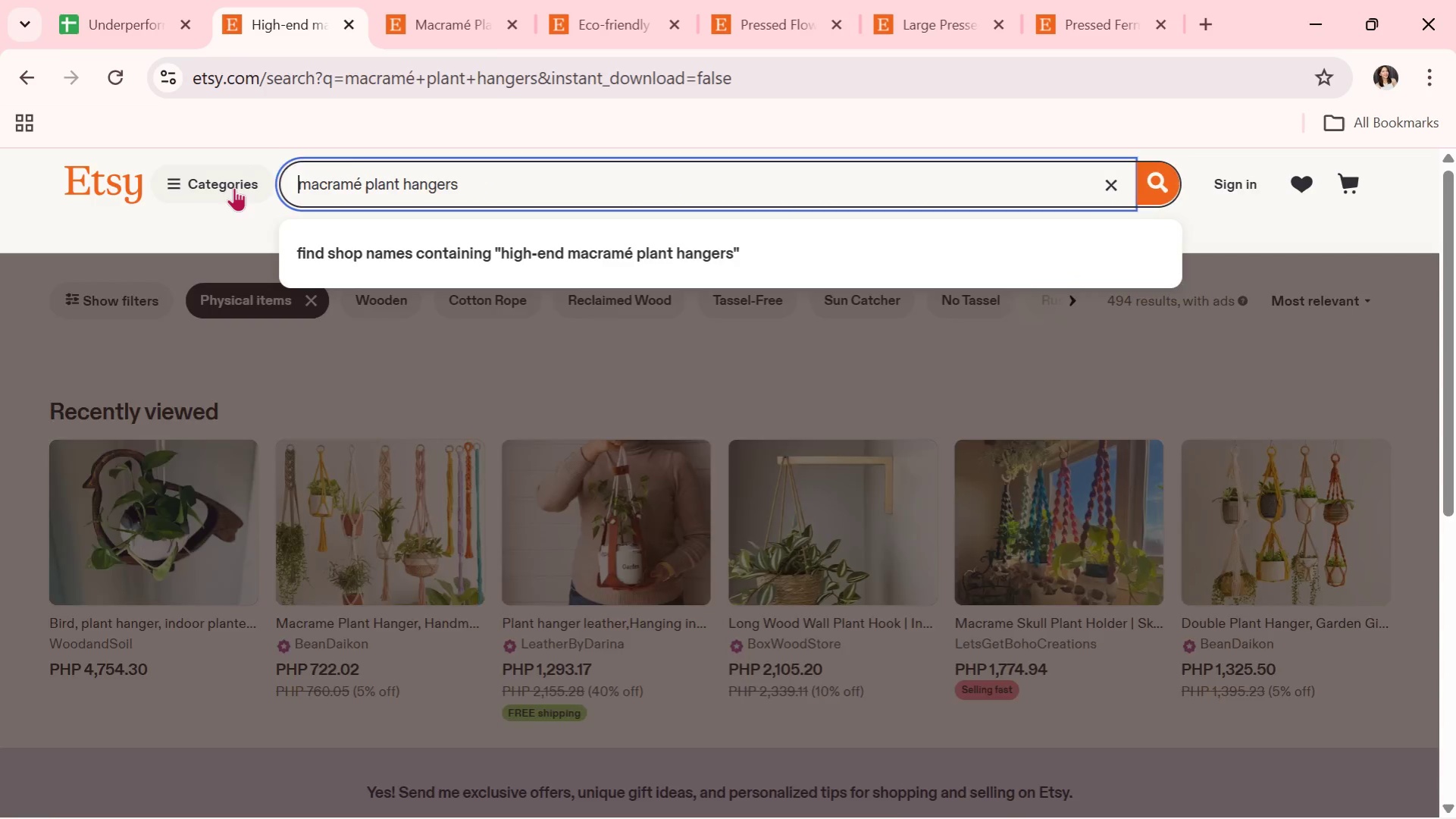 
key(Enter)
 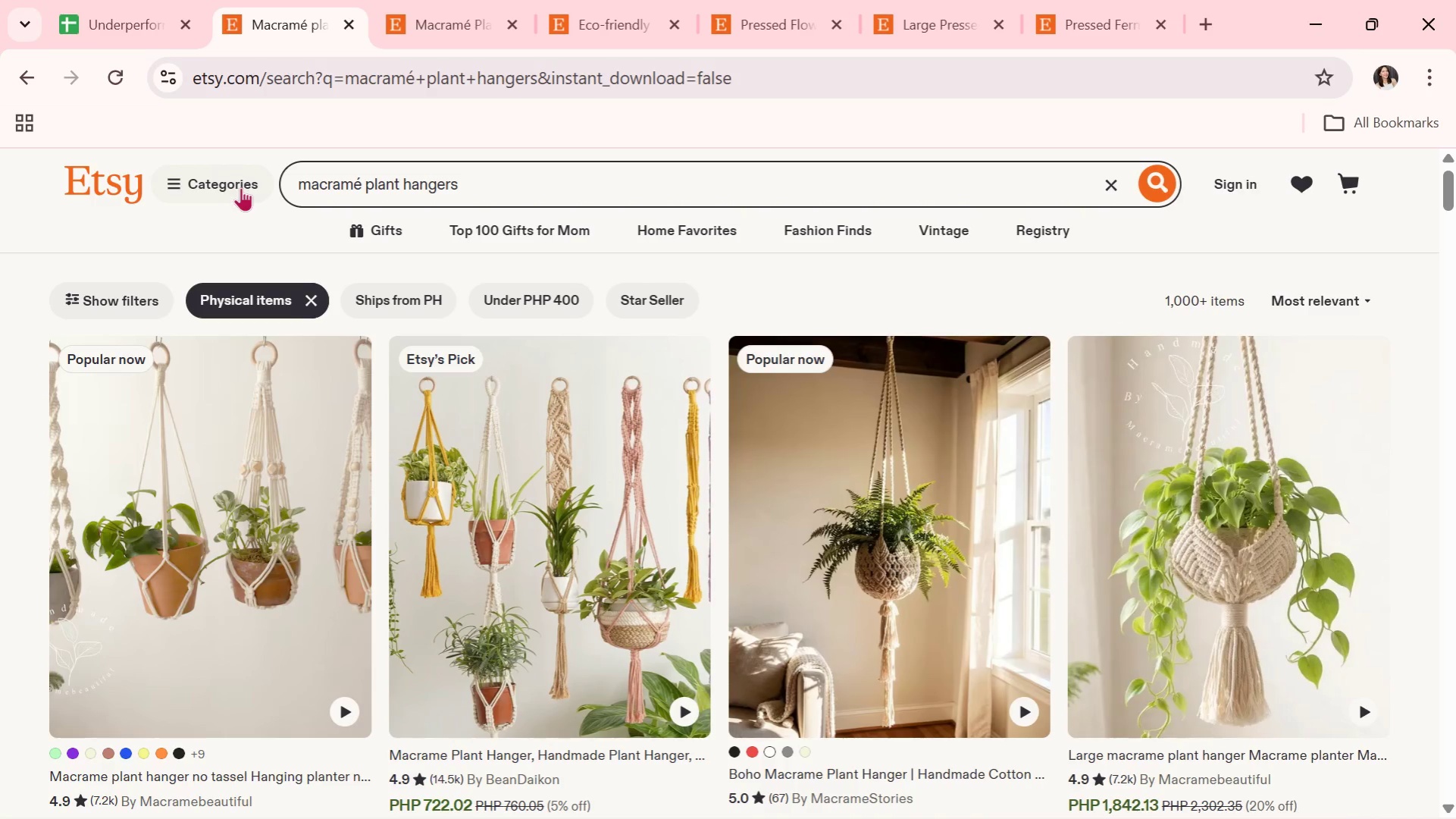 
wait(7.25)
 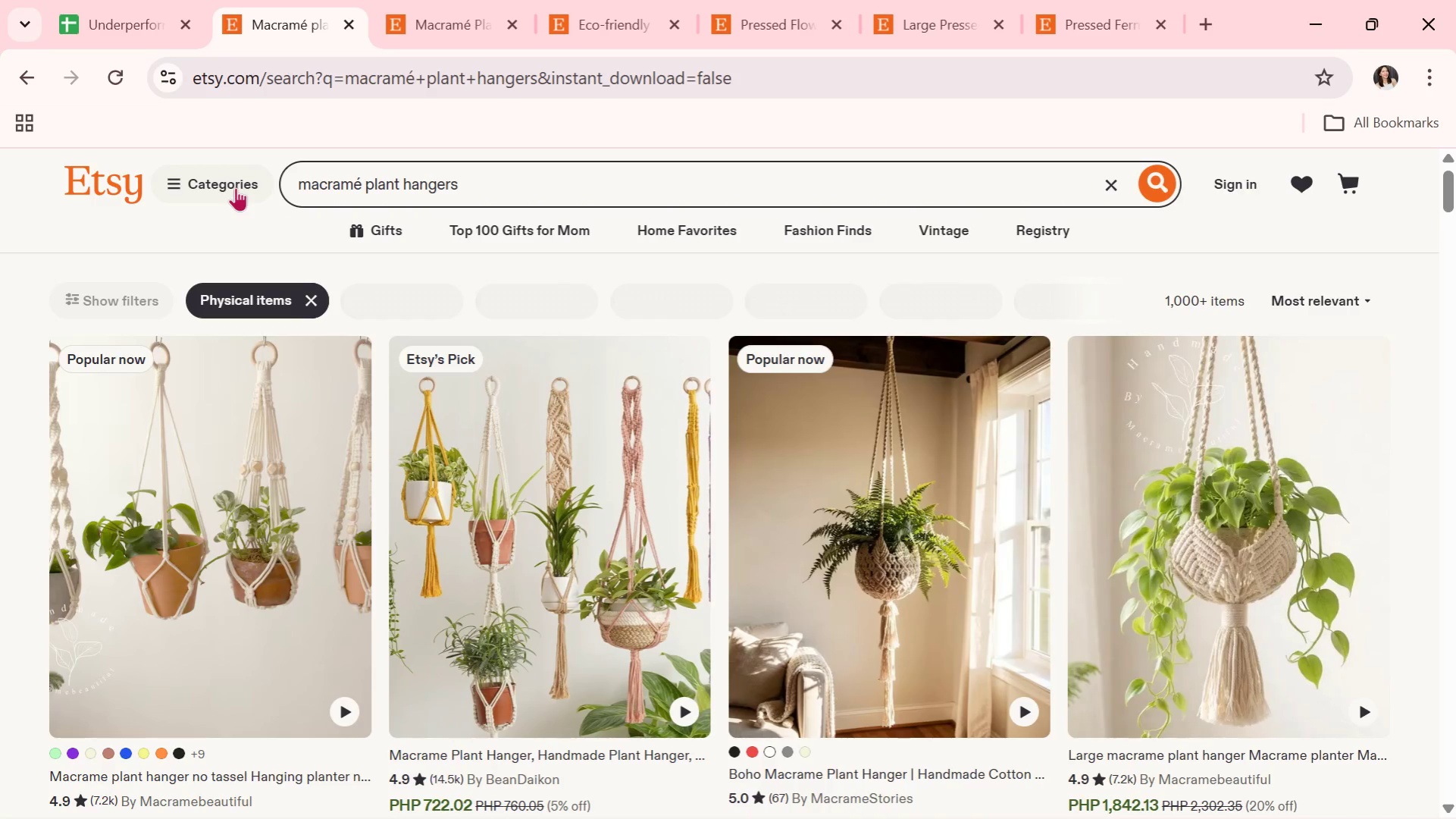 
scroll: coordinate [794, 565], scroll_direction: down, amount: 12.0
 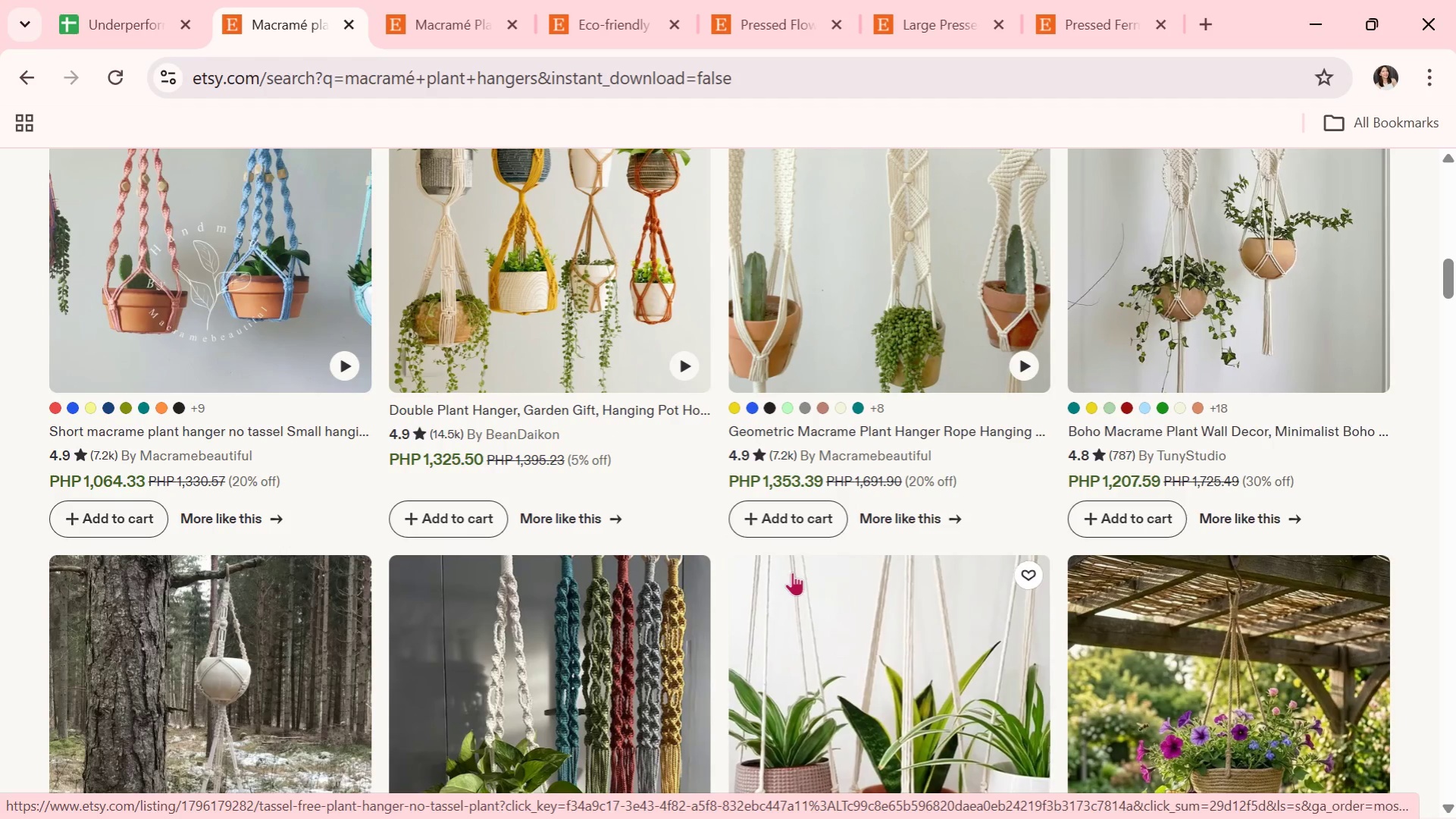 
scroll: coordinate [826, 620], scroll_direction: down, amount: 6.0
 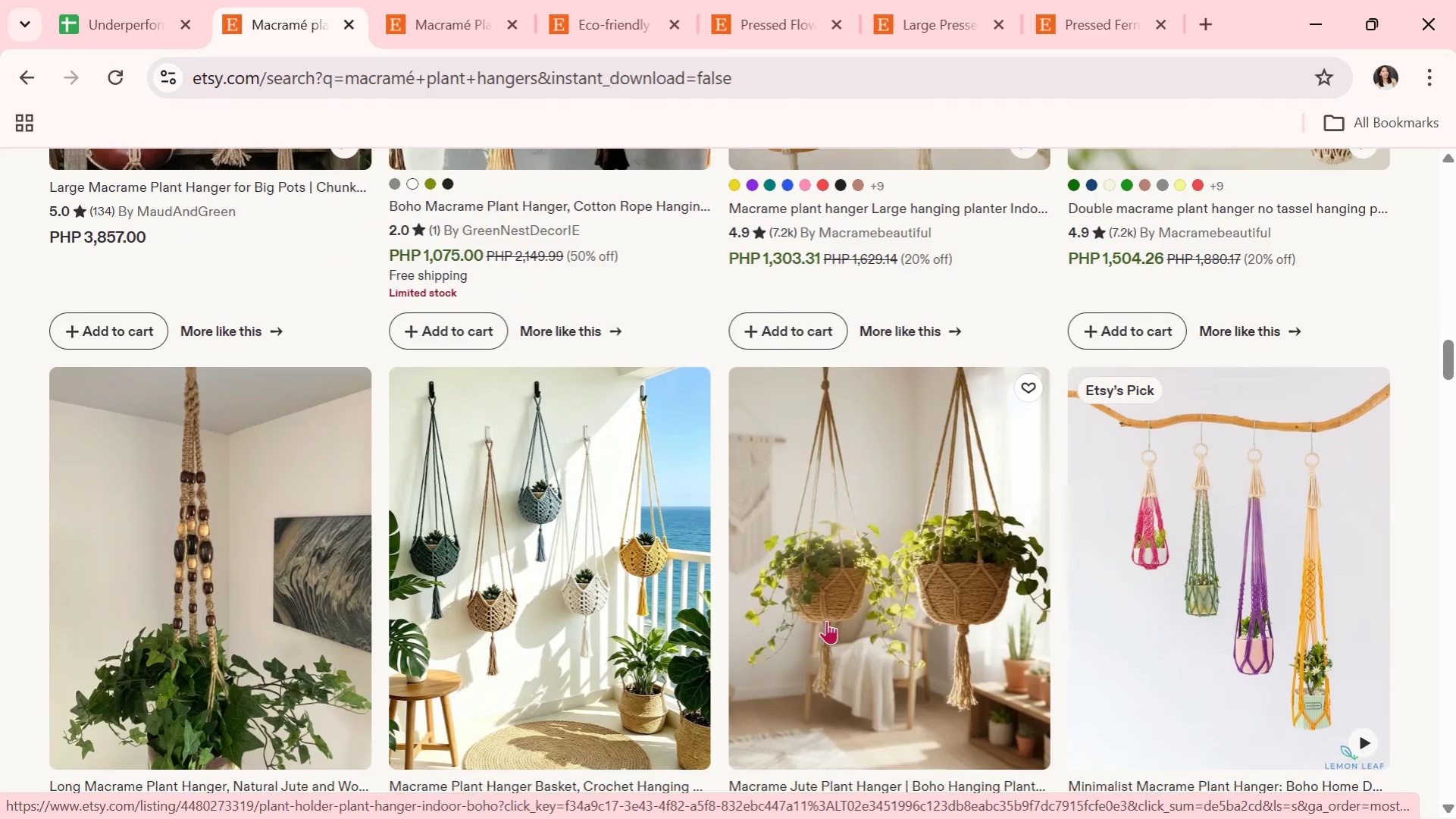 
scroll: coordinate [821, 631], scroll_direction: down, amount: 7.0
 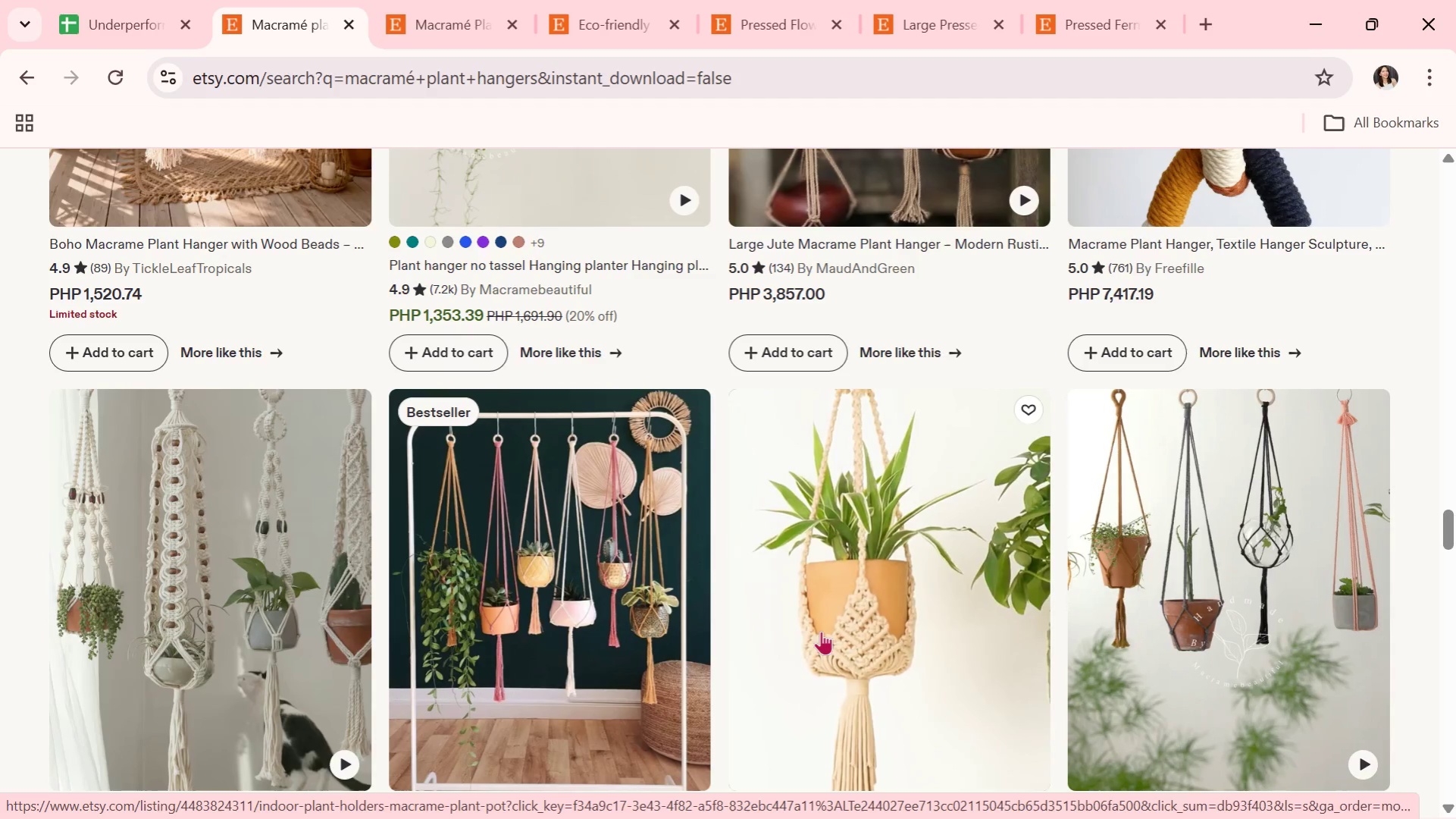 
wait(9.53)
 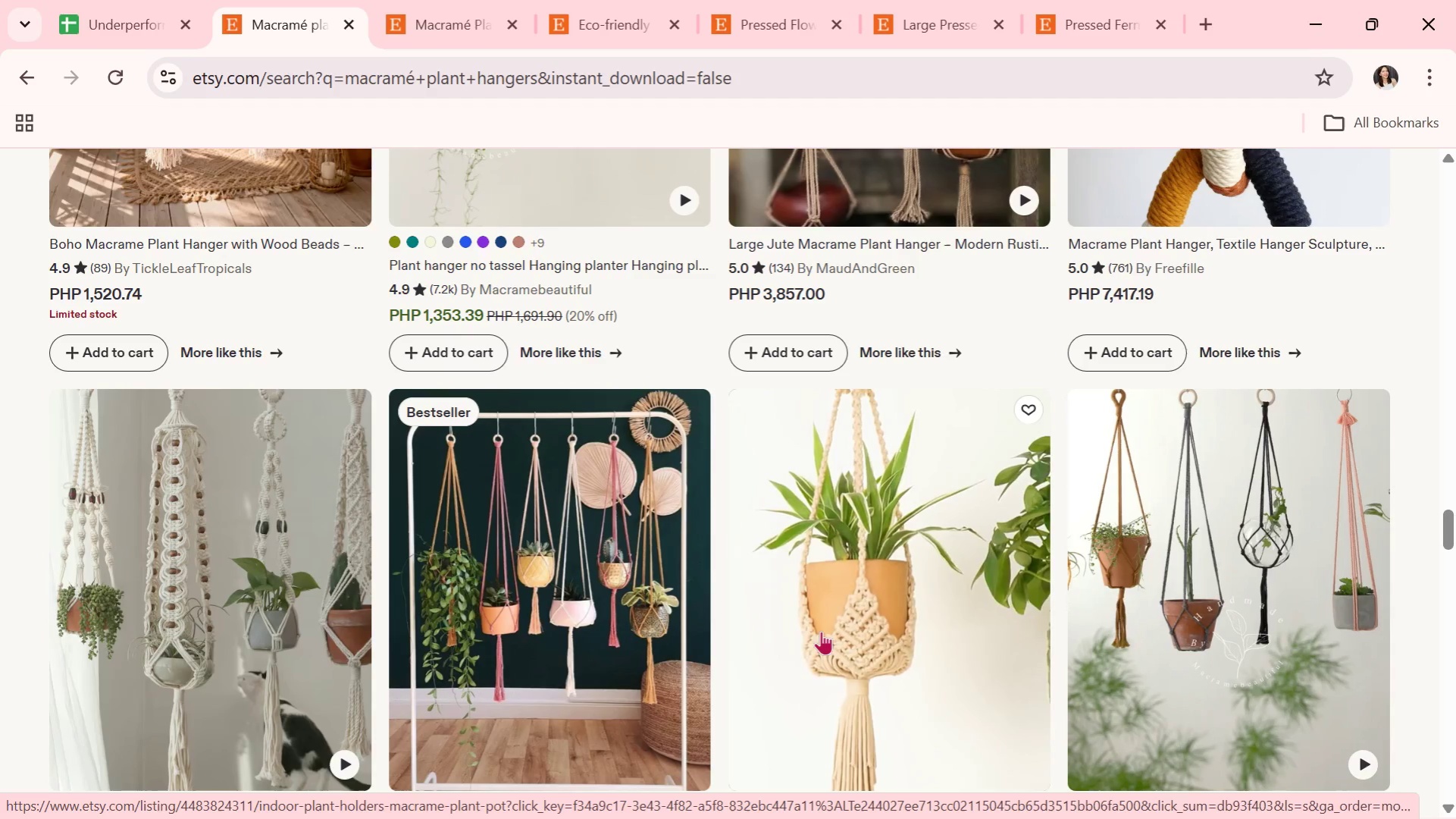 
scroll: coordinate [822, 629], scroll_direction: down, amount: 2.0
 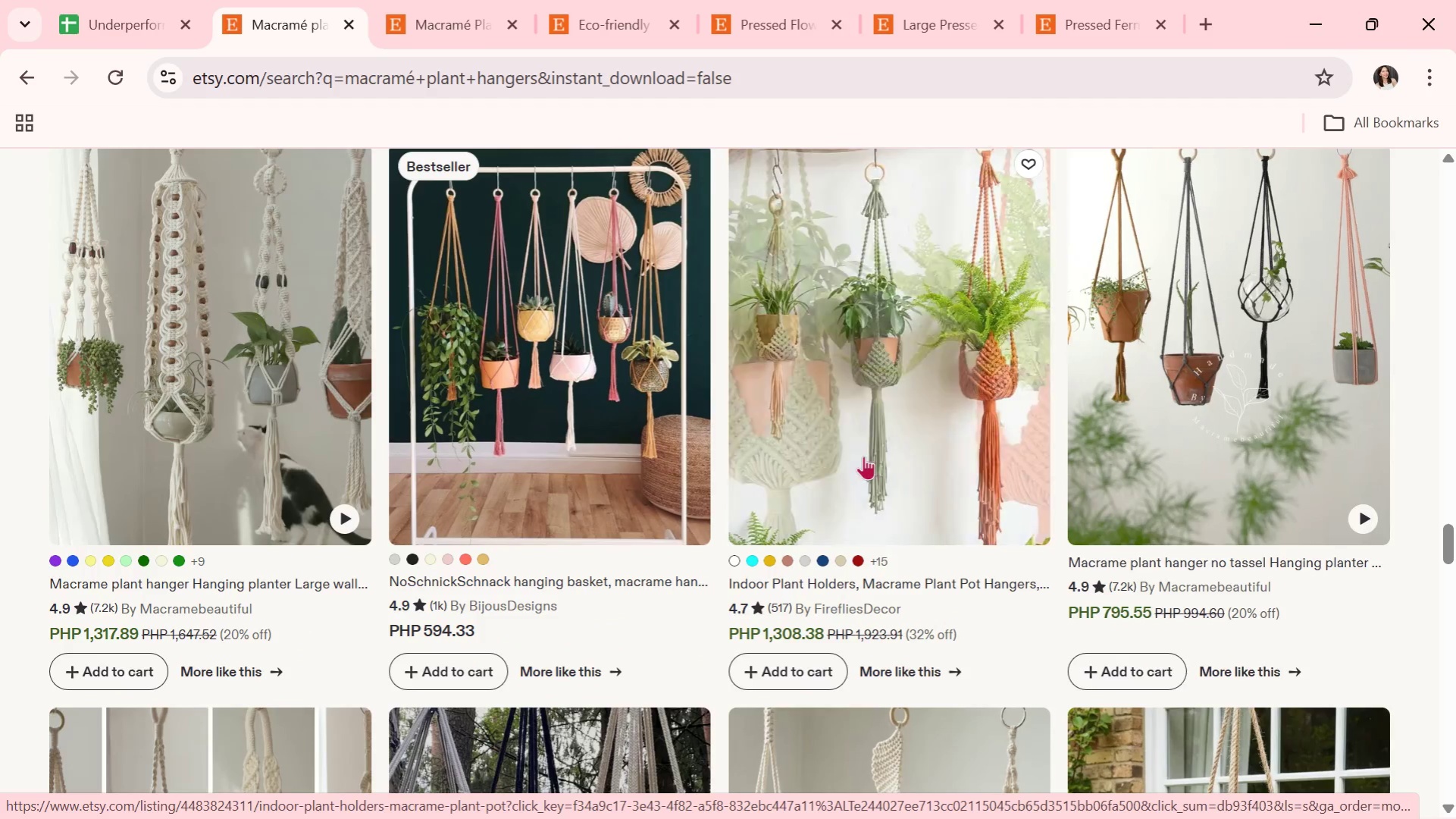 
left_click([863, 456])
 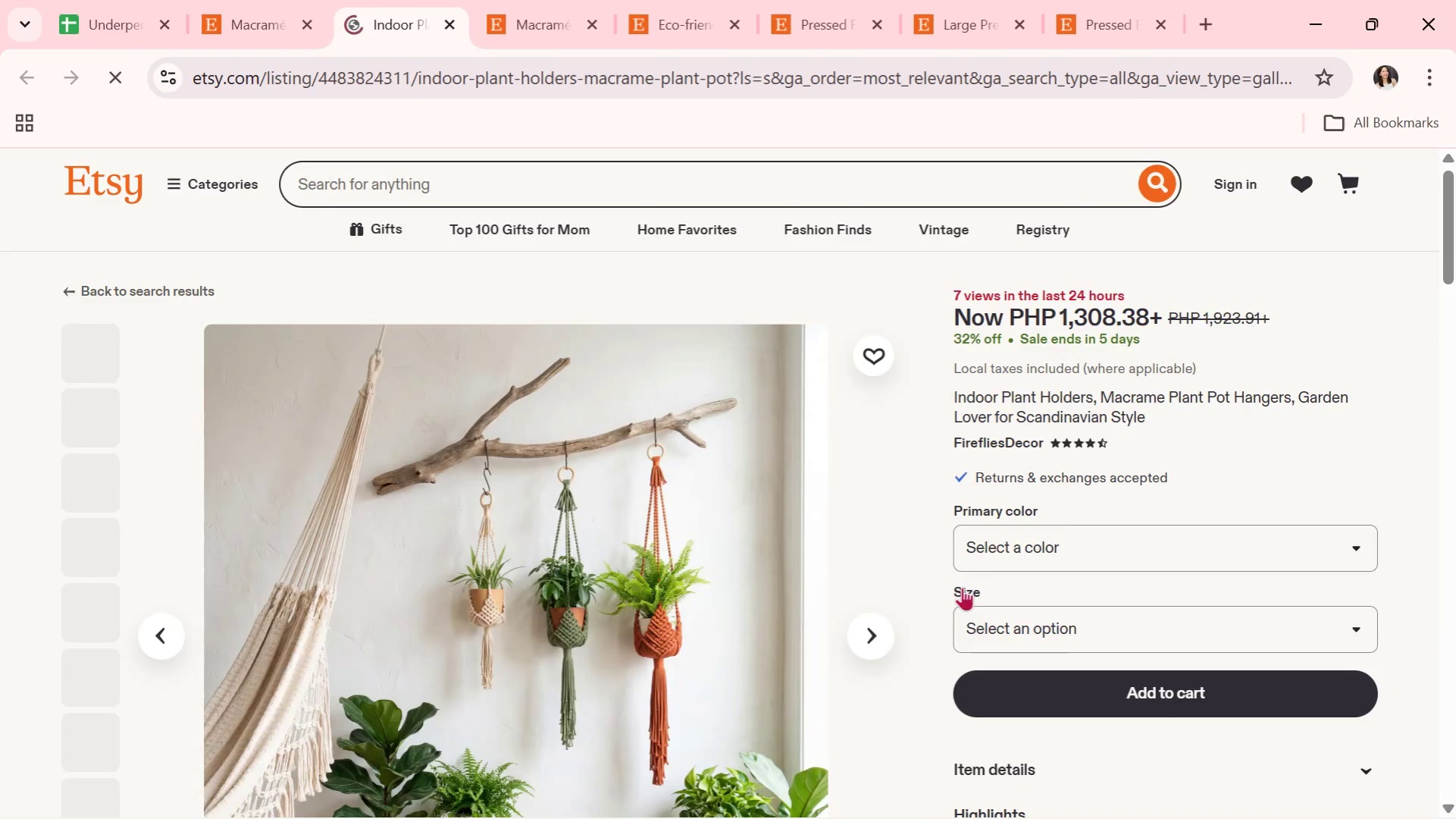 
scroll: coordinate [945, 605], scroll_direction: down, amount: 1.0
 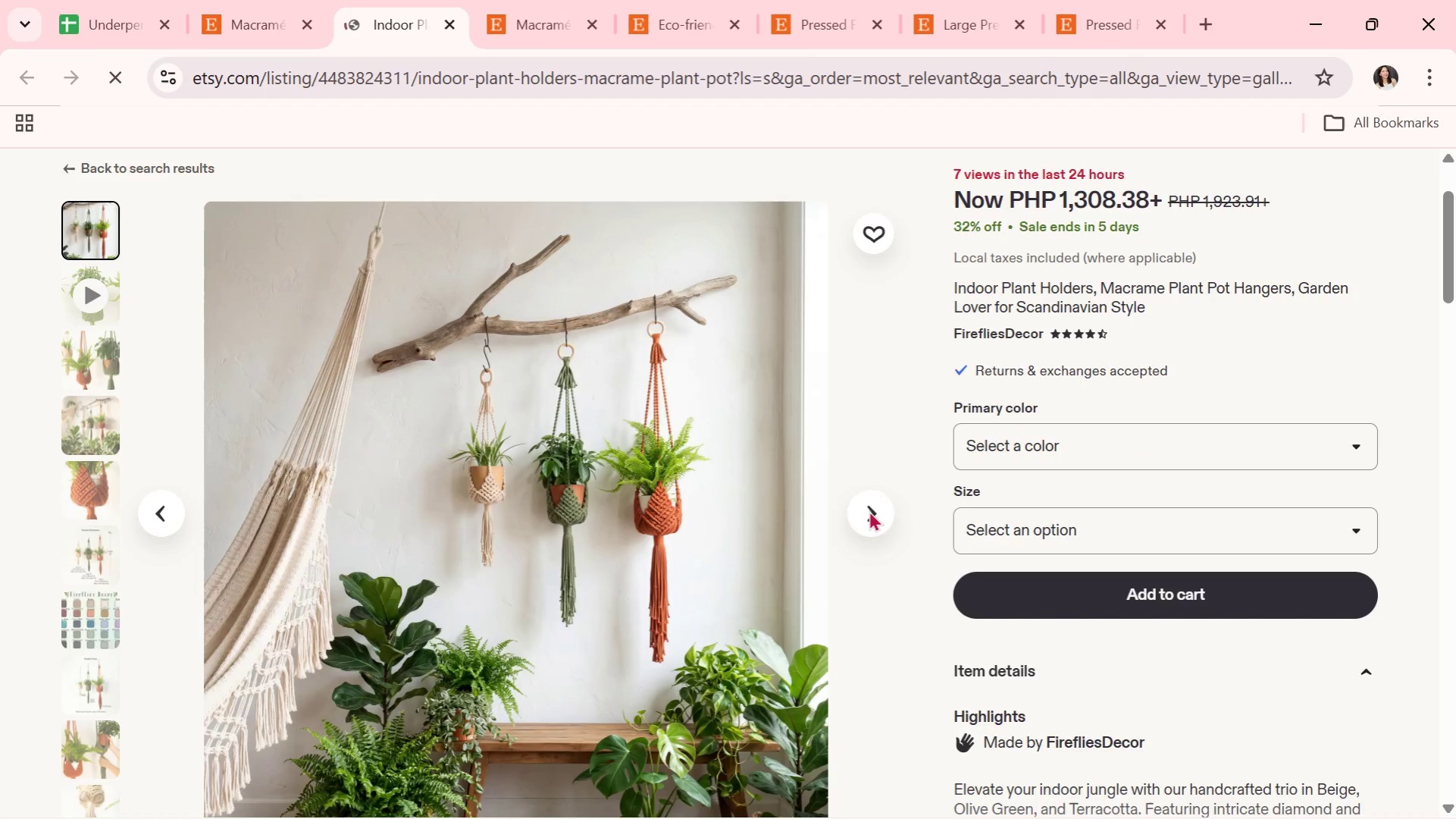 
left_click([869, 510])
 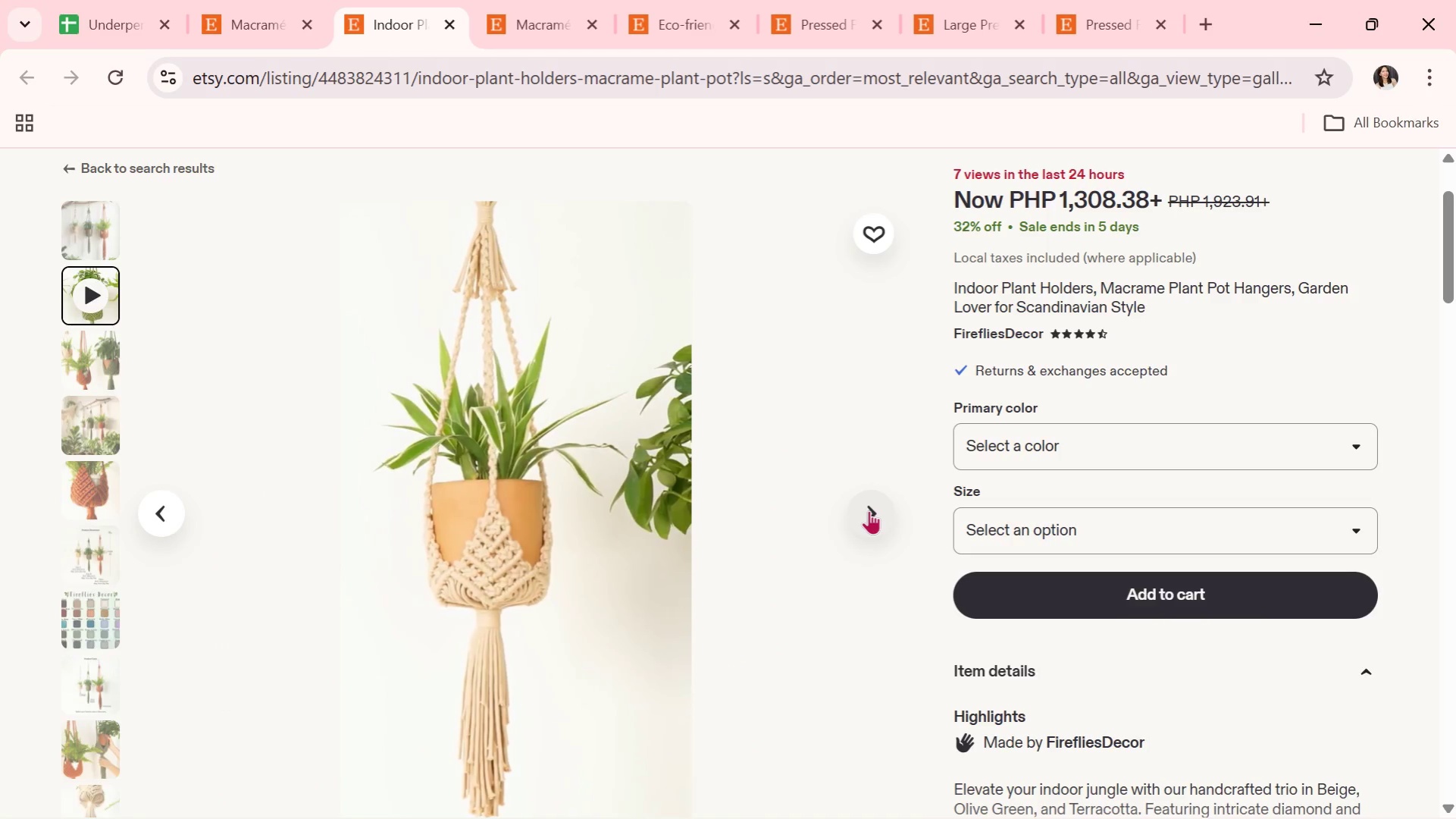 
wait(5.08)
 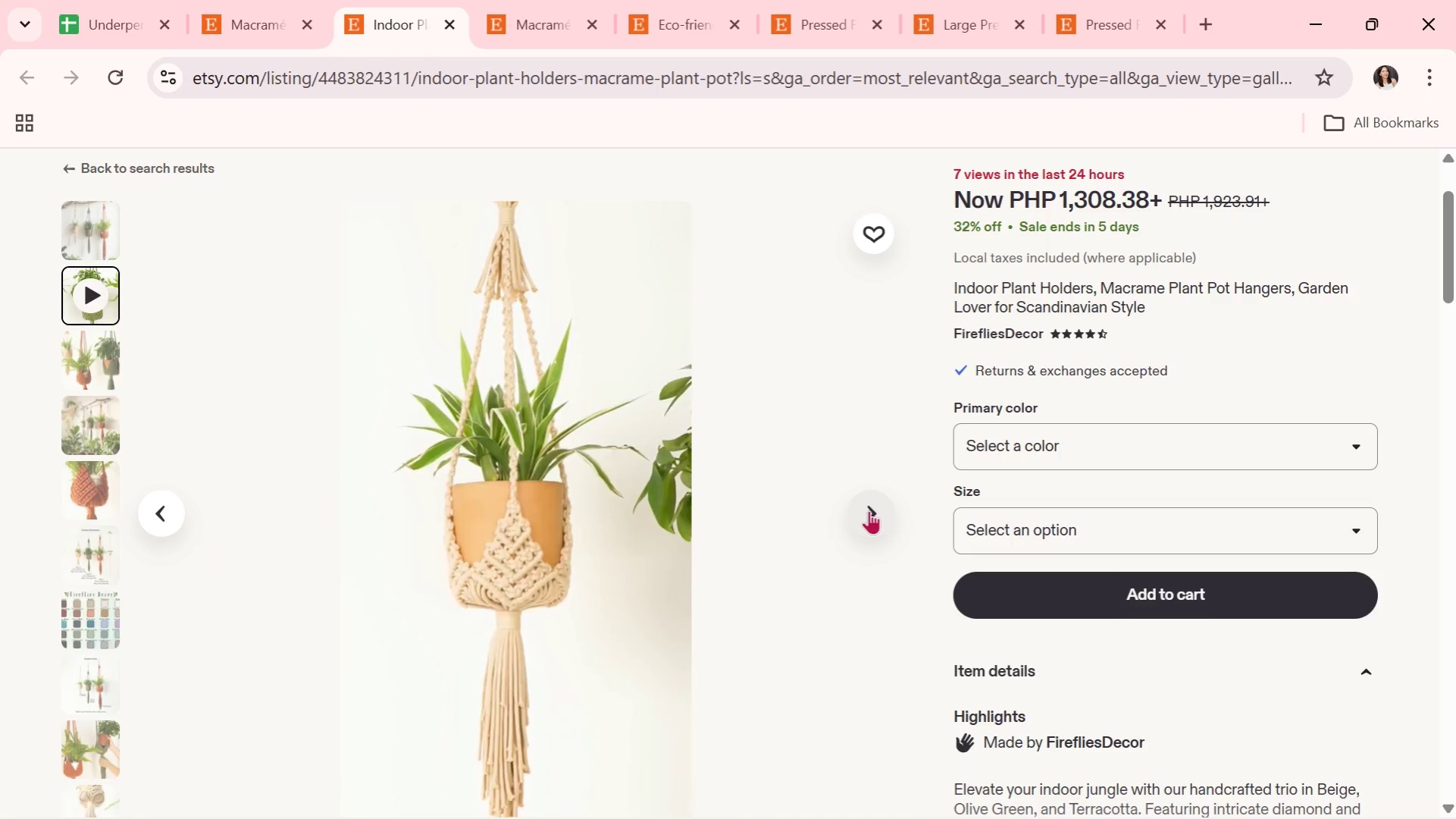 
left_click([869, 510])
 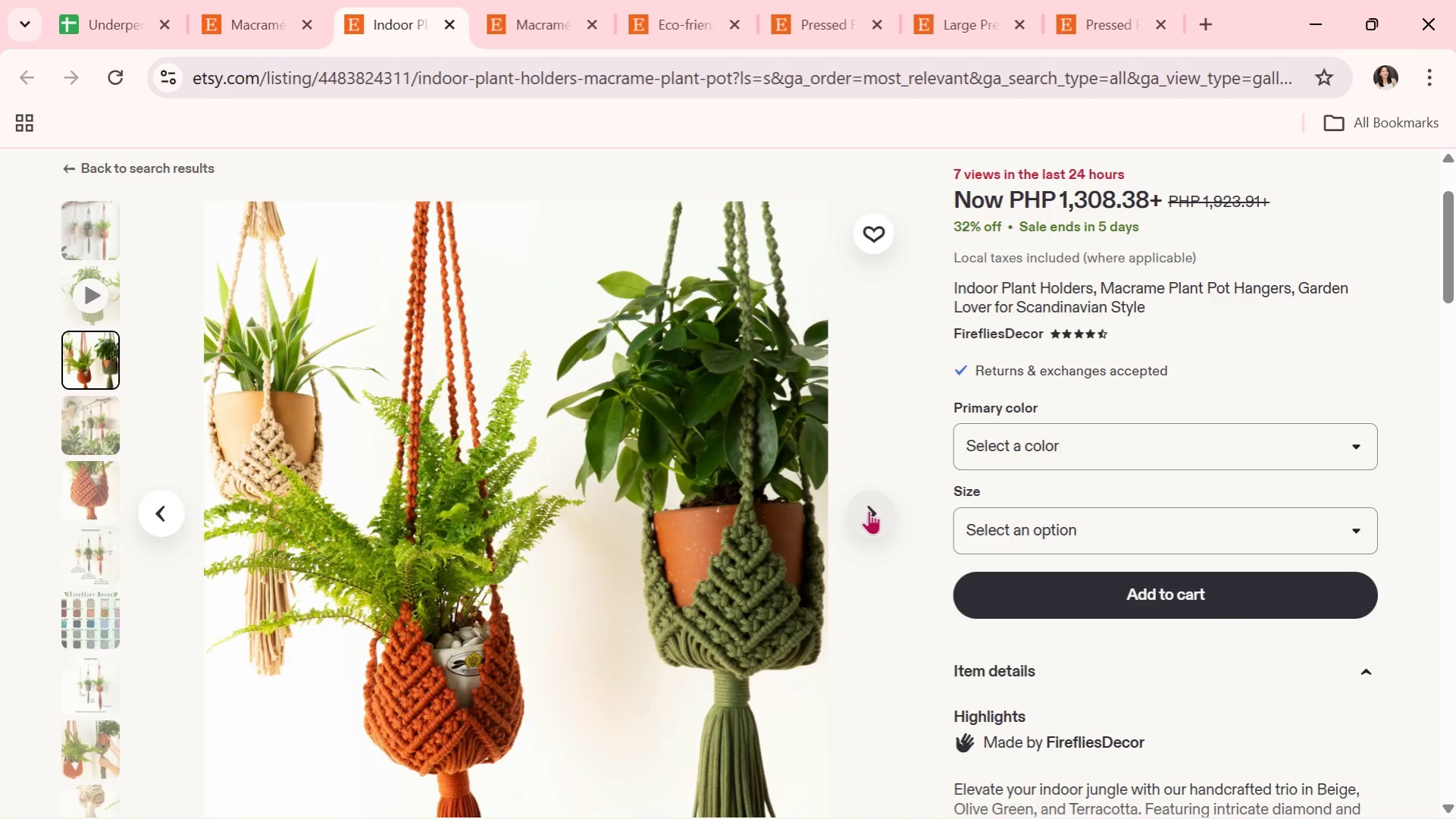 
left_click([869, 510])
 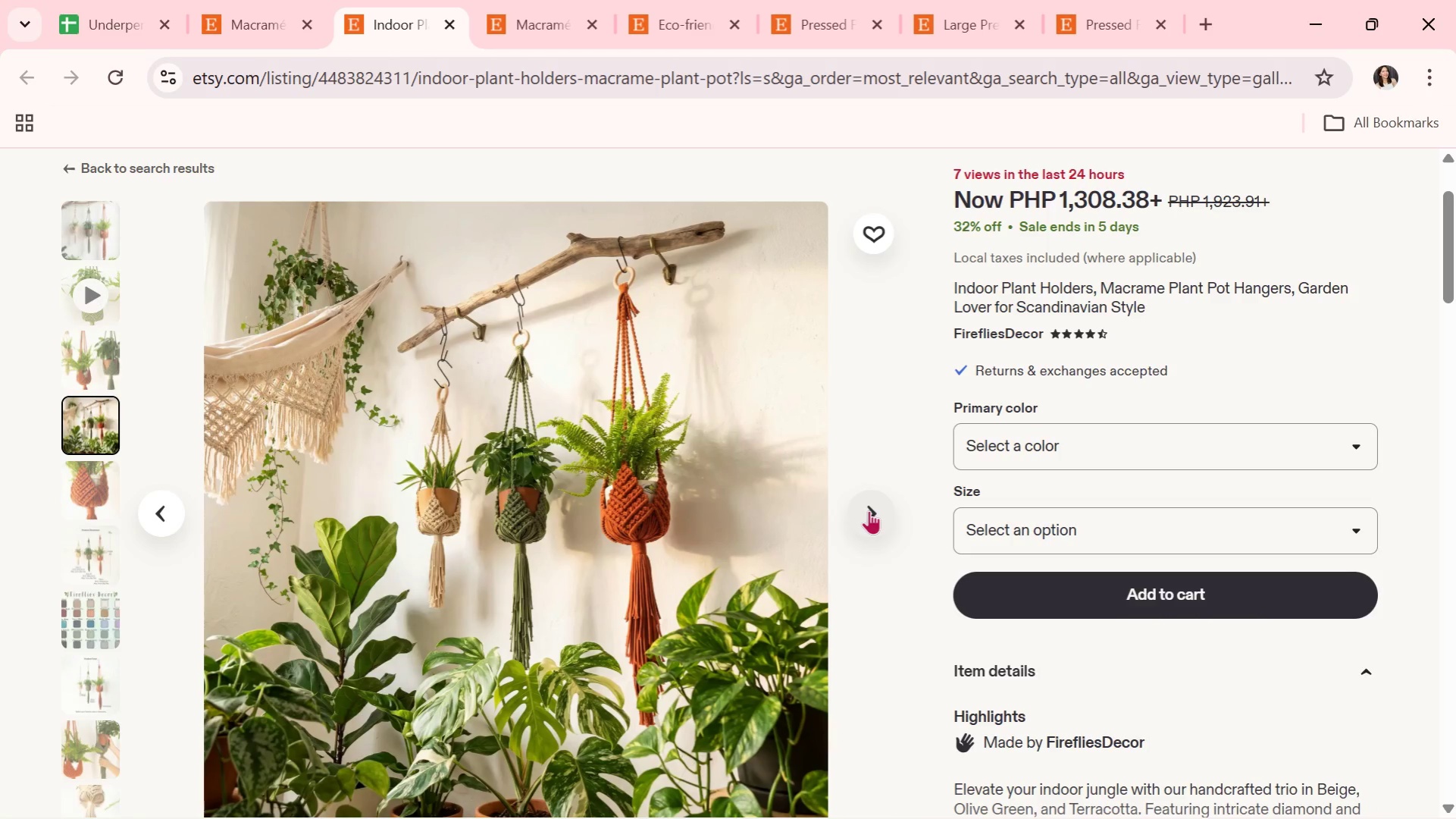 
left_click([869, 510])
 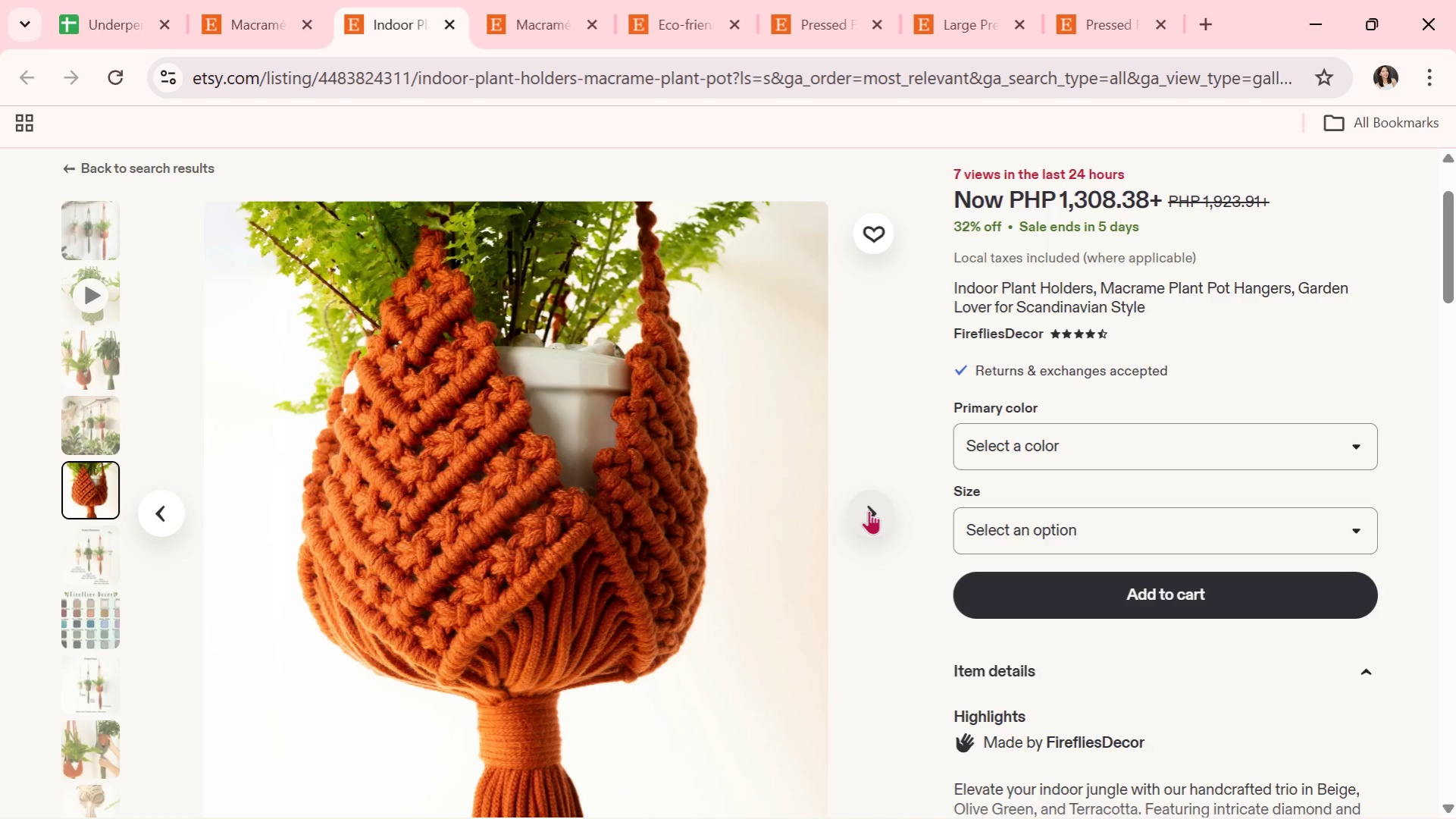 
left_click([869, 510])
 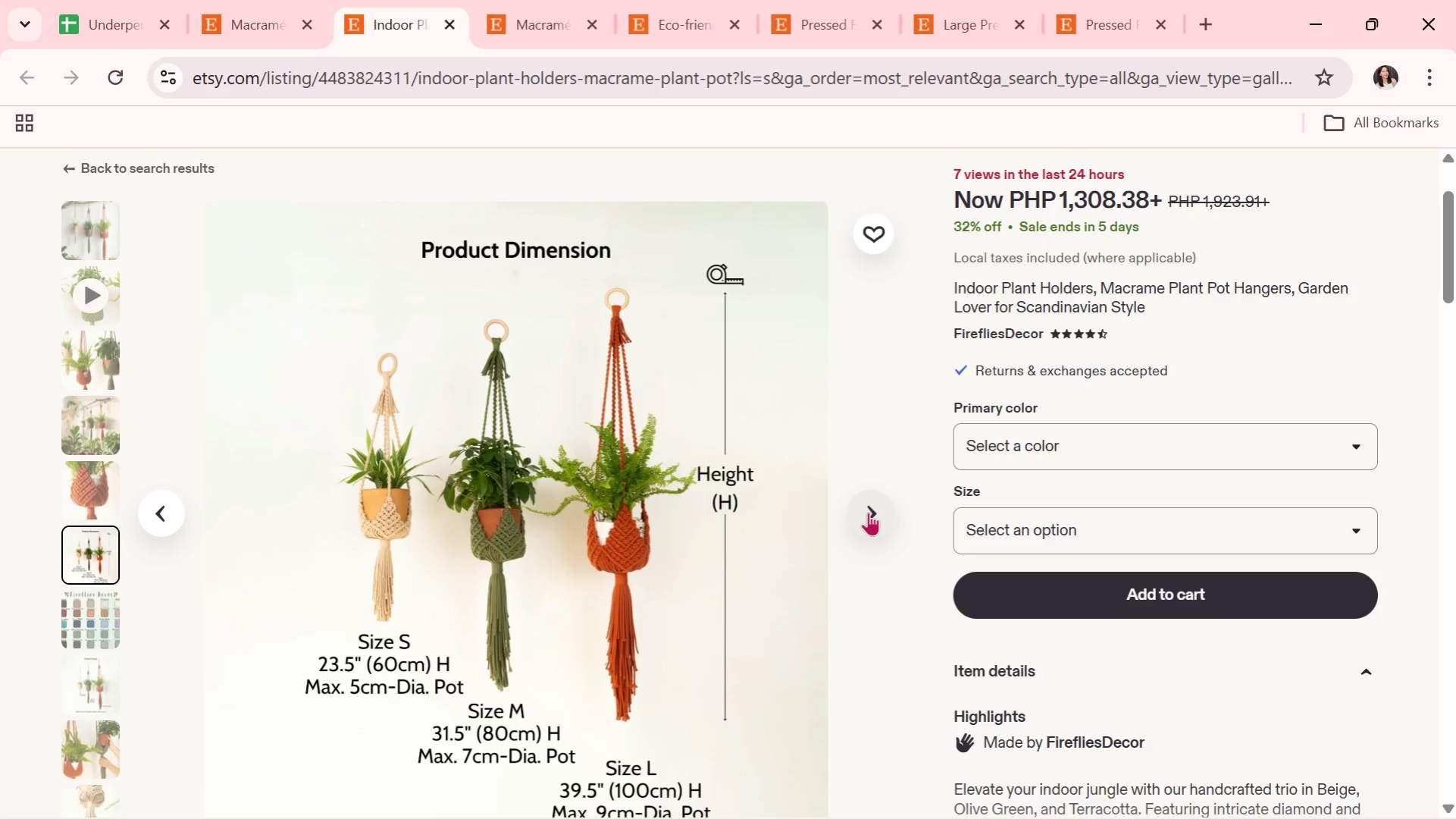 
wait(5.33)
 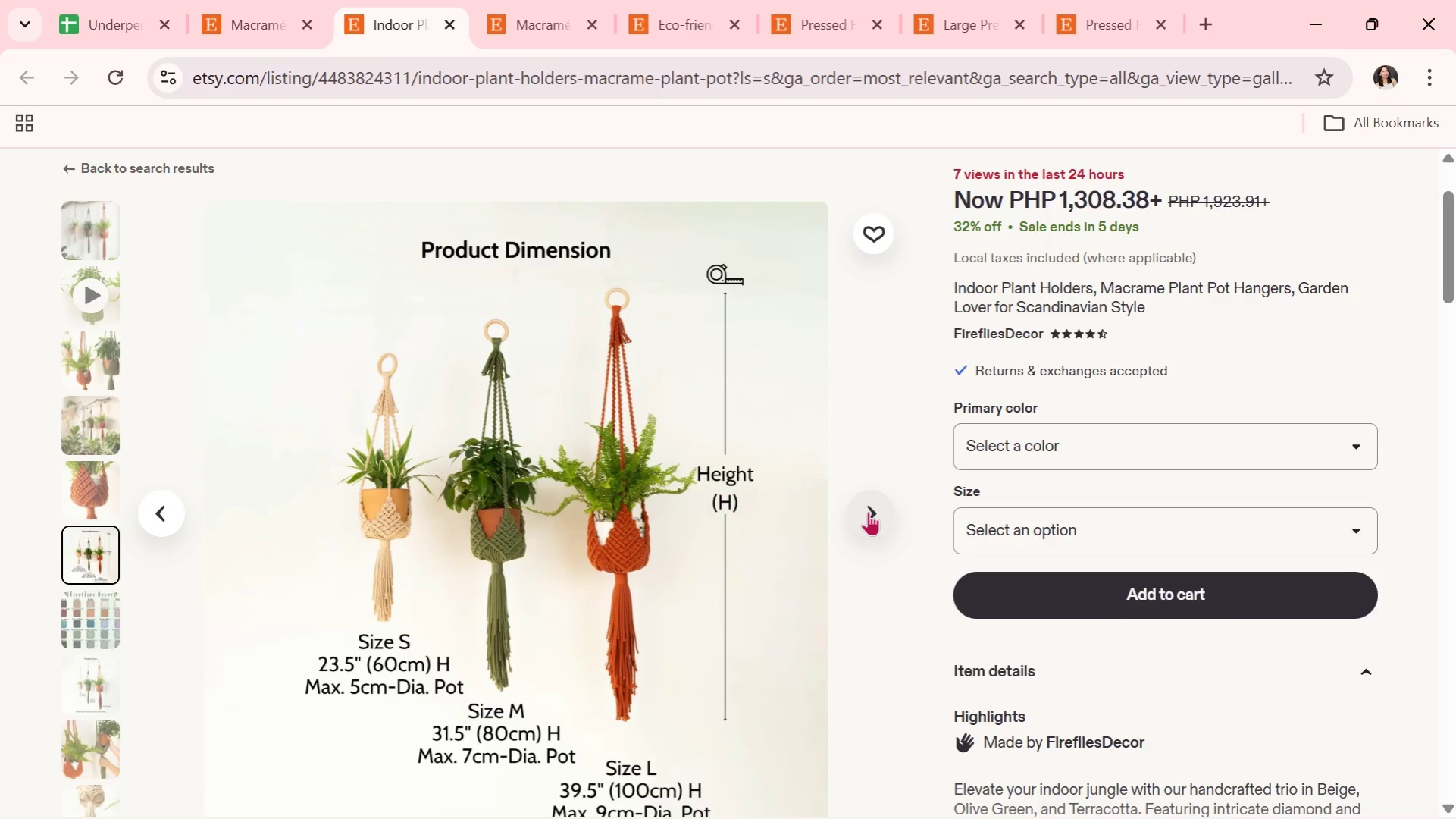 
left_click([868, 512])
 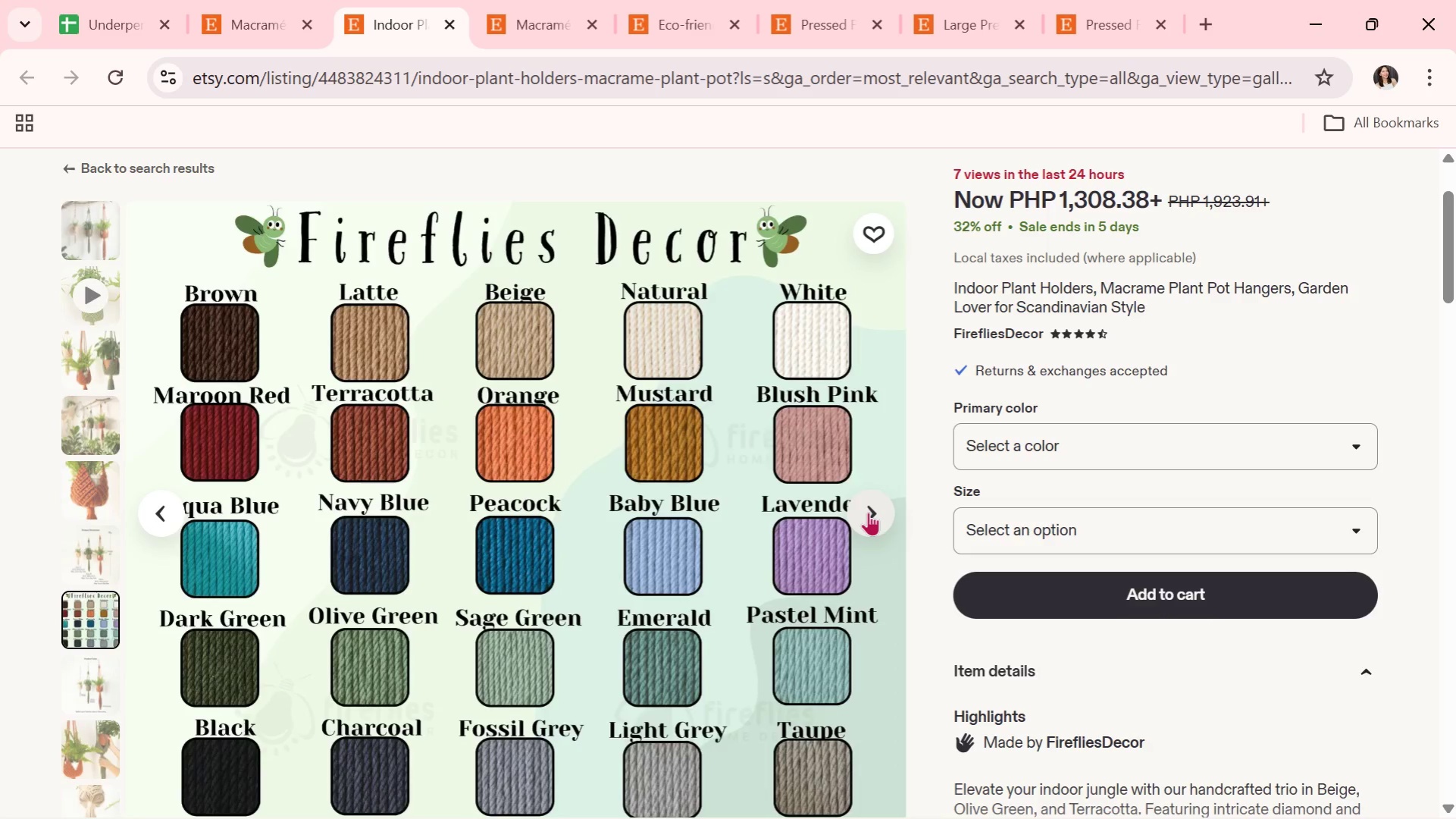 
wait(16.19)
 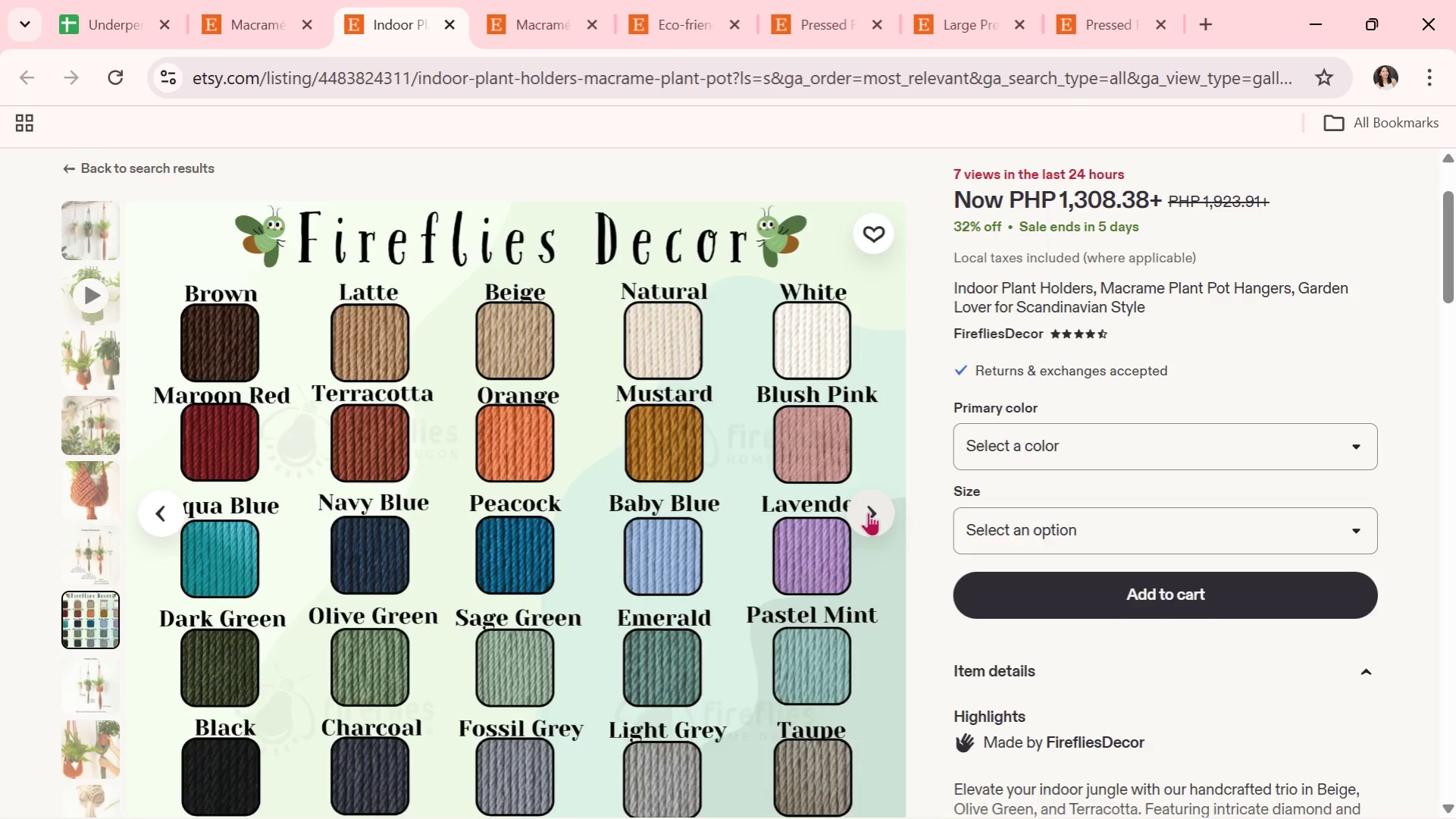 
left_click([868, 512])
 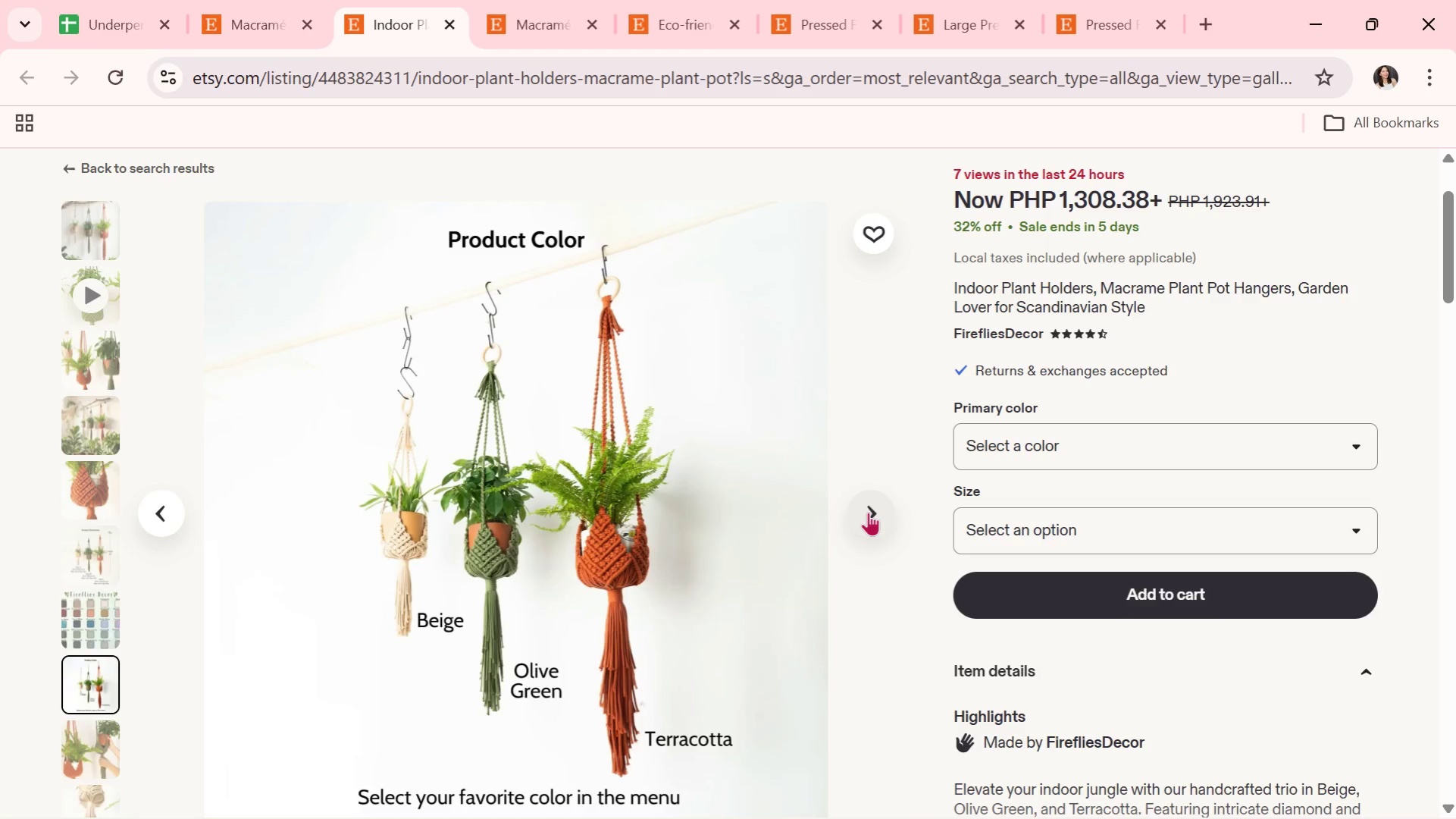 
wait(7.45)
 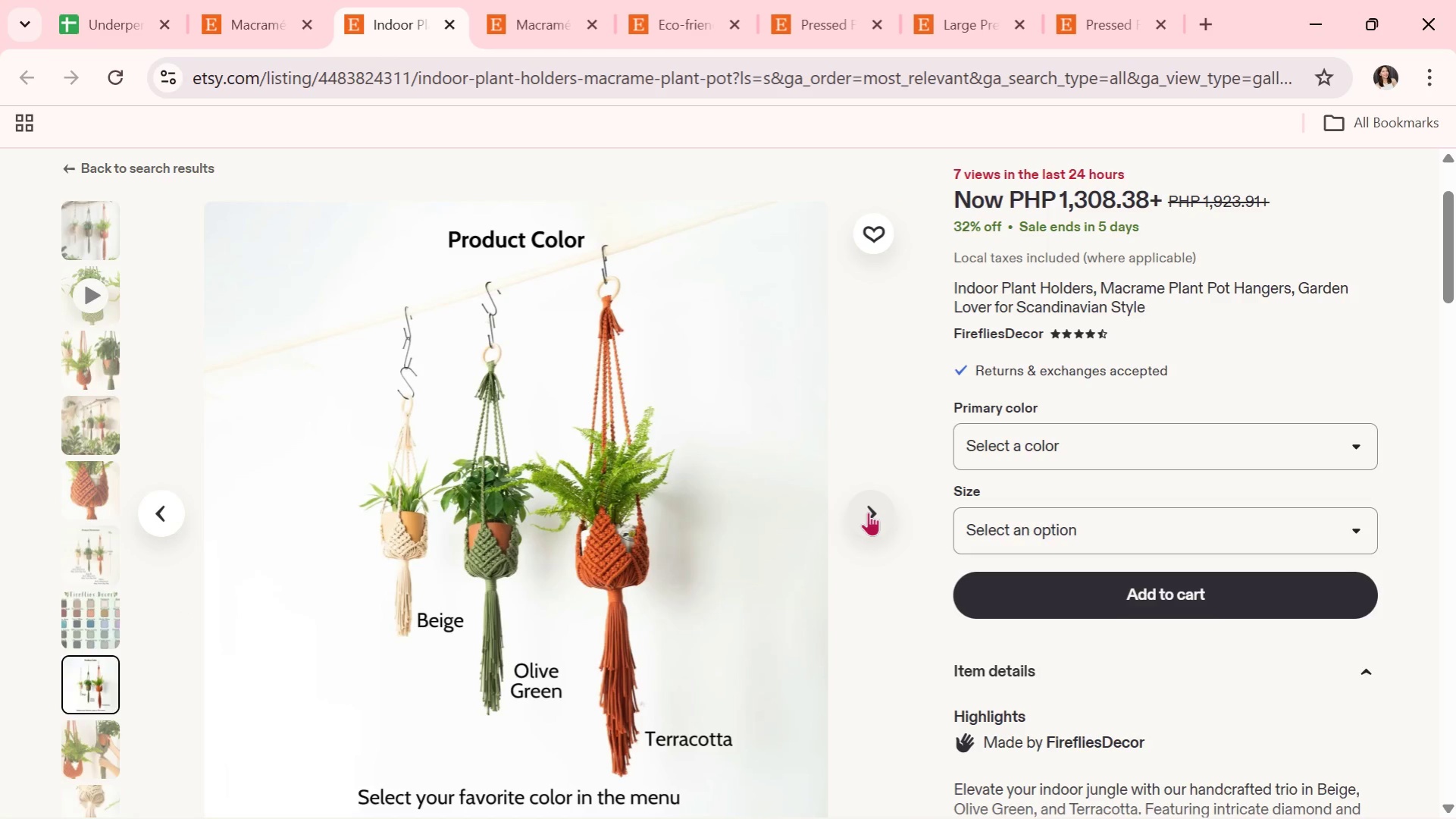 
left_click([868, 512])
 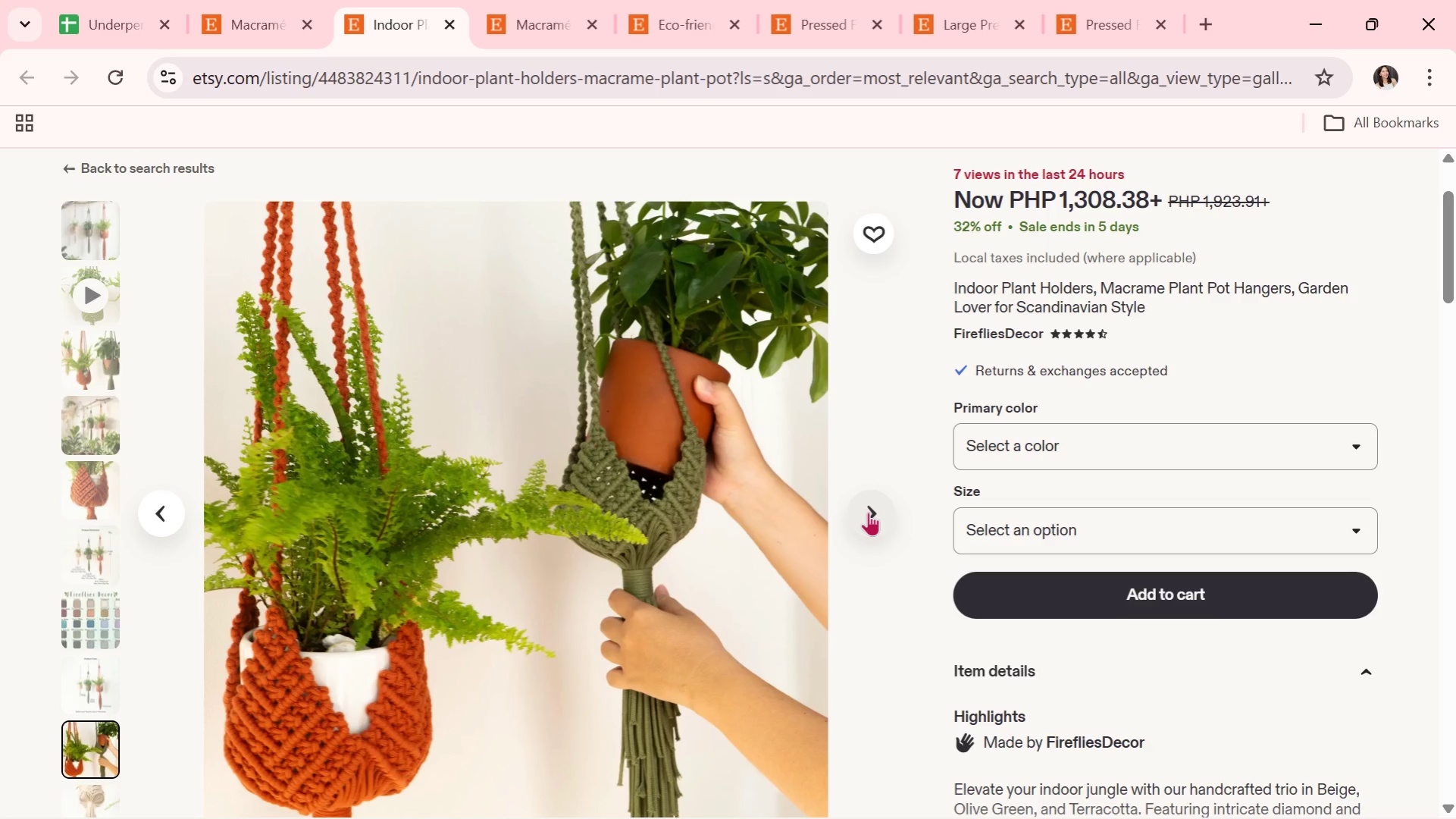 
left_click([868, 512])
 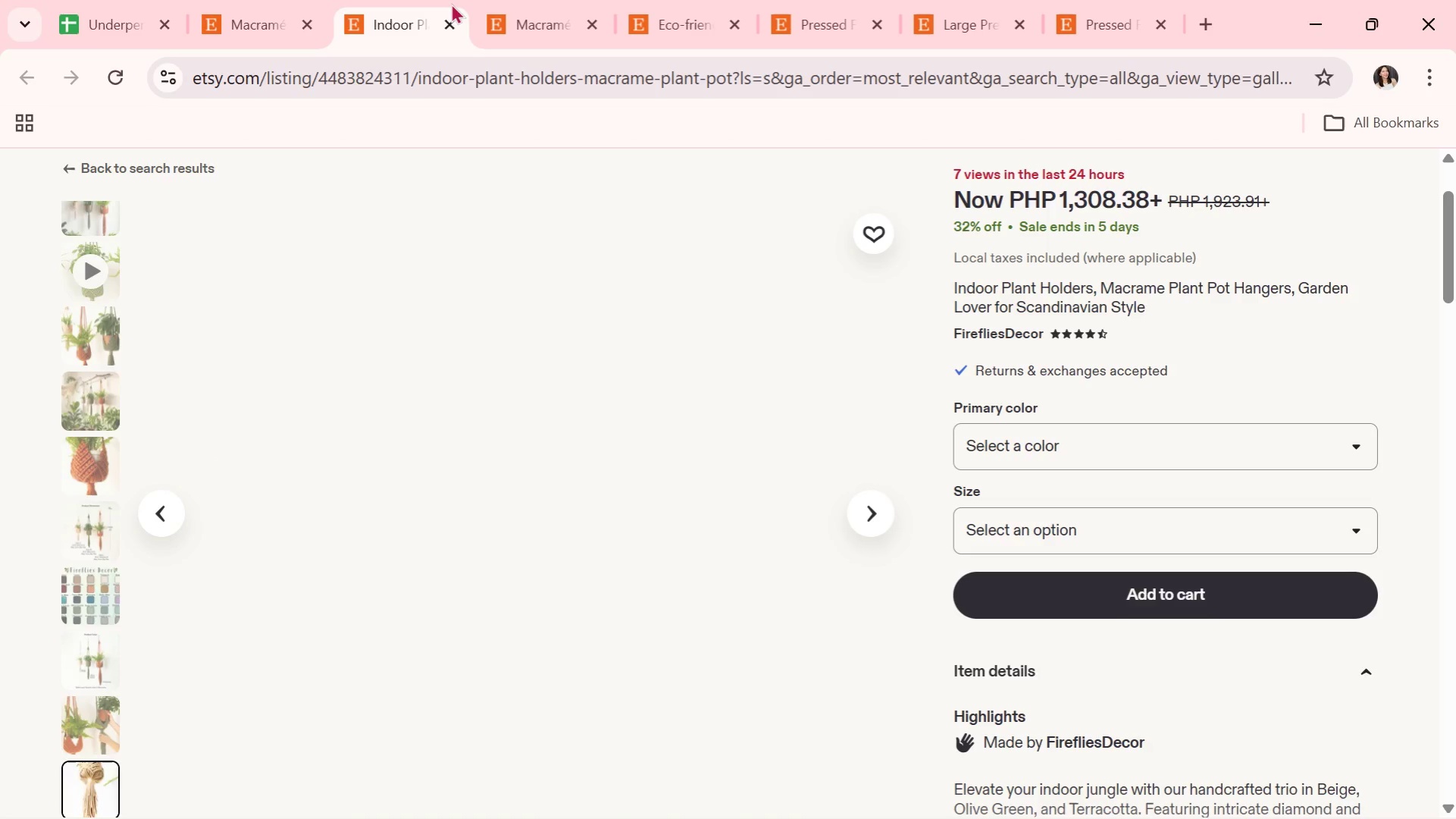 
left_click([448, 15])
 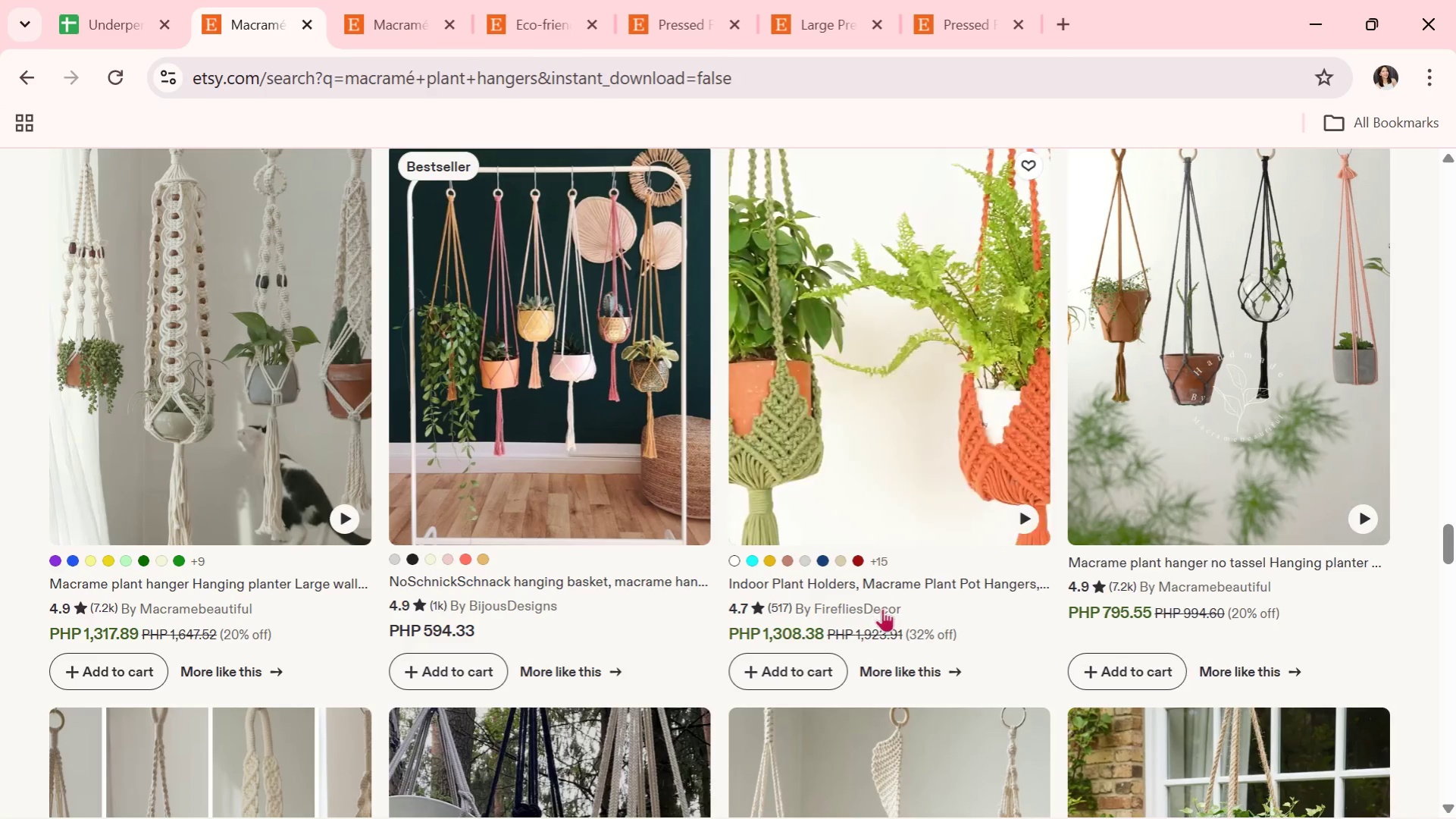 
scroll: coordinate [1176, 571], scroll_direction: down, amount: 15.0
 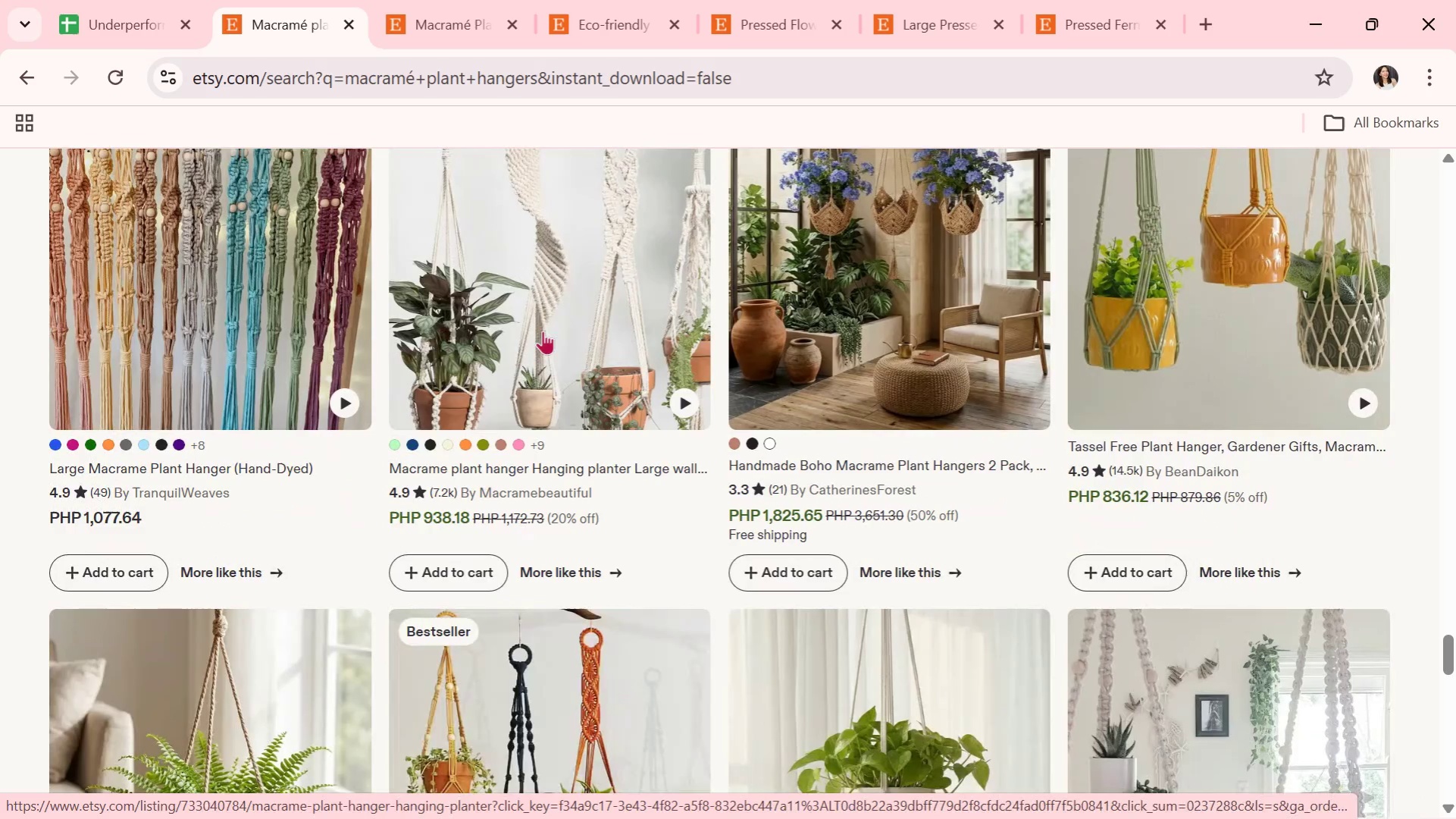 
left_click([543, 316])
 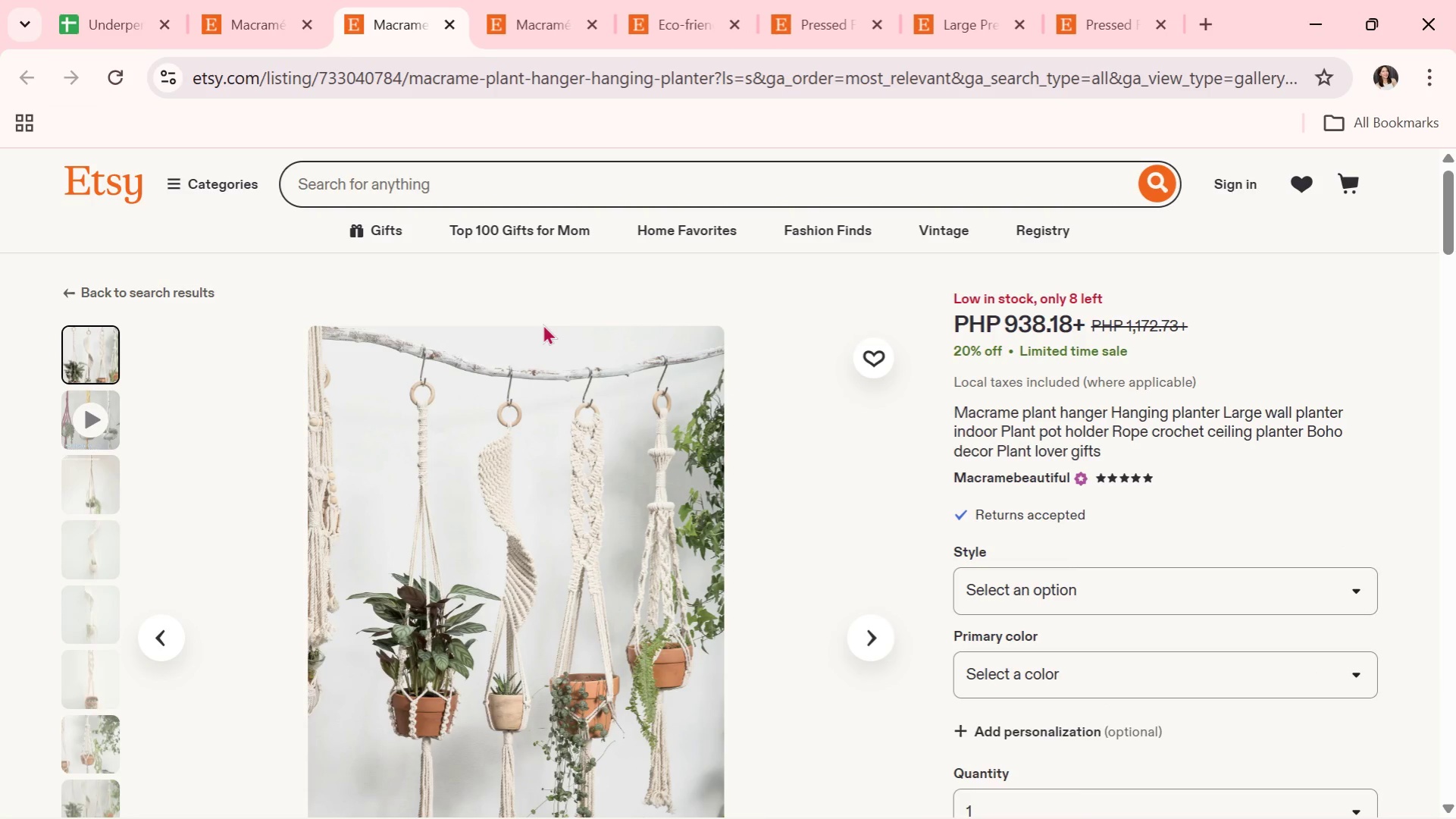 
wait(18.09)
 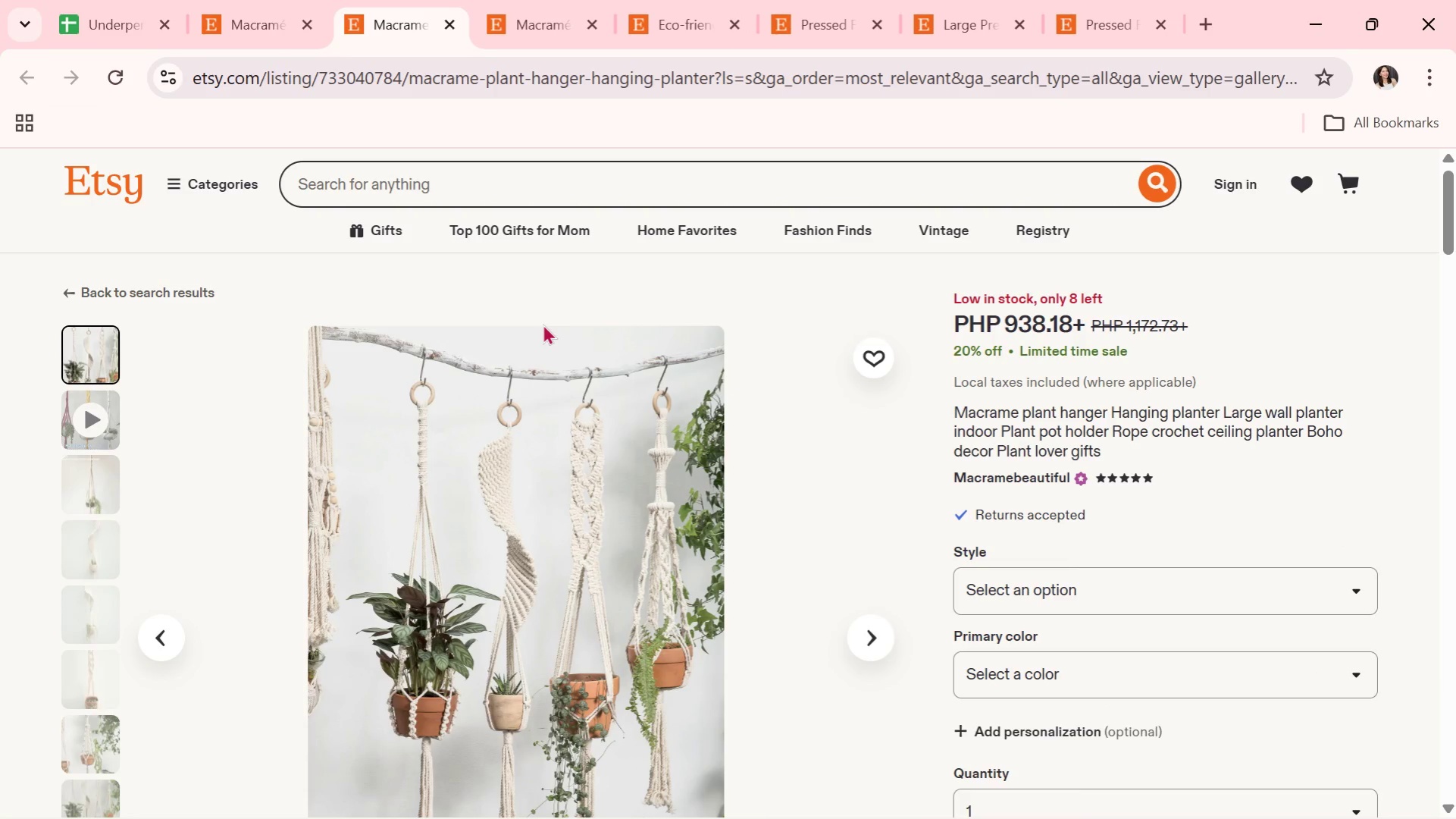 
left_click([877, 630])
 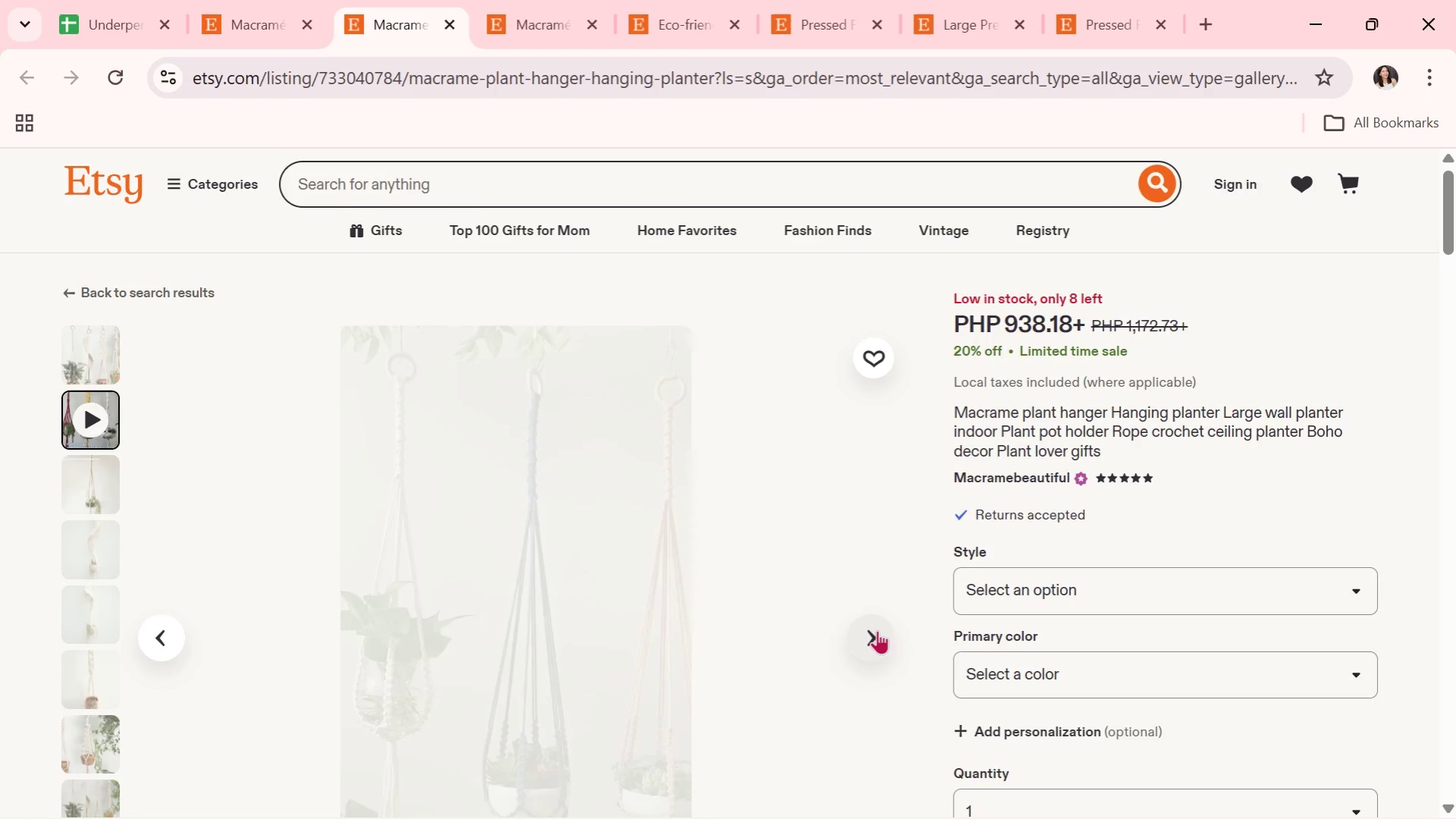 
scroll: coordinate [877, 630], scroll_direction: down, amount: 2.0
 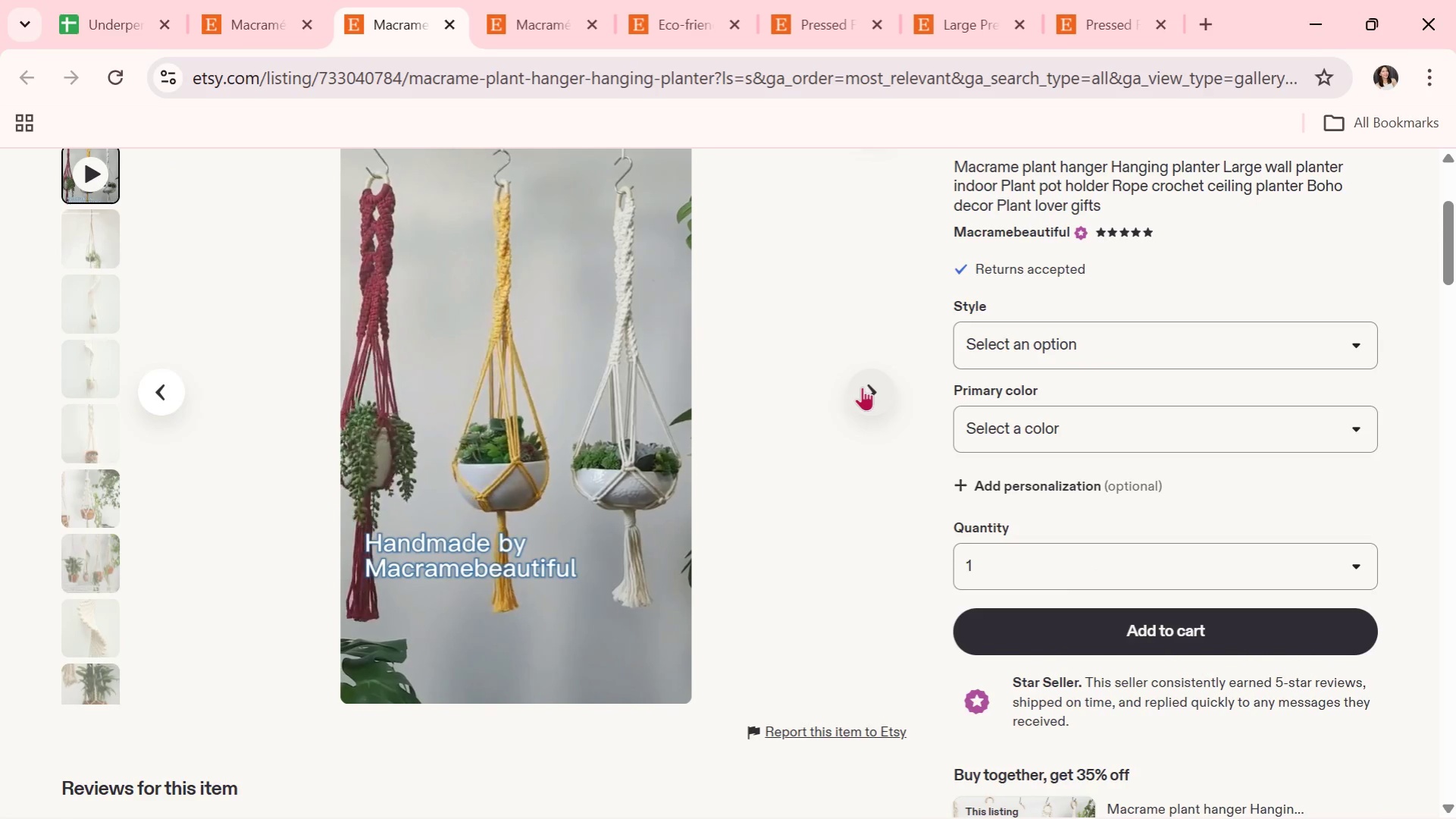 
left_click([862, 387])
 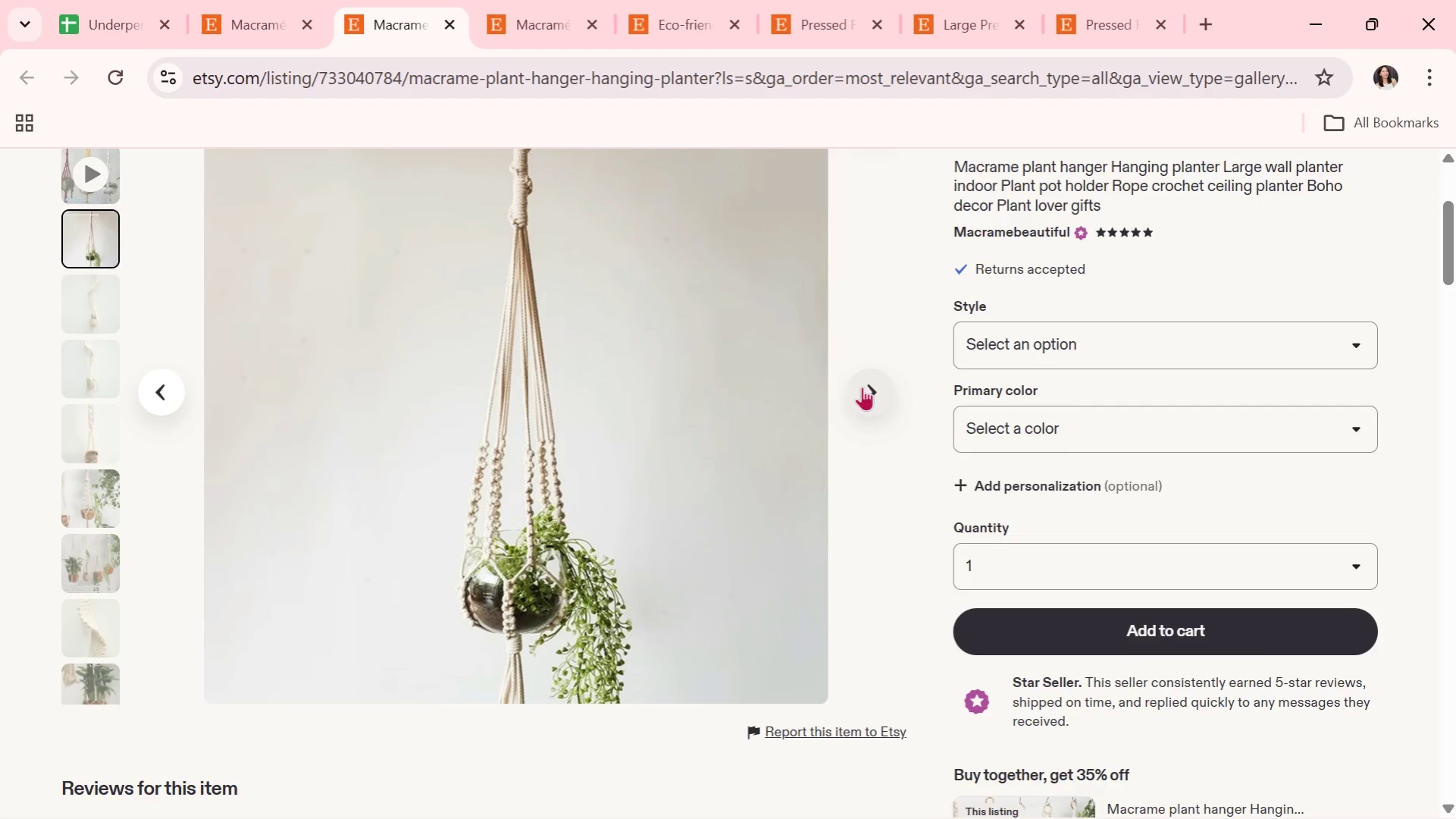 
left_click([862, 387])
 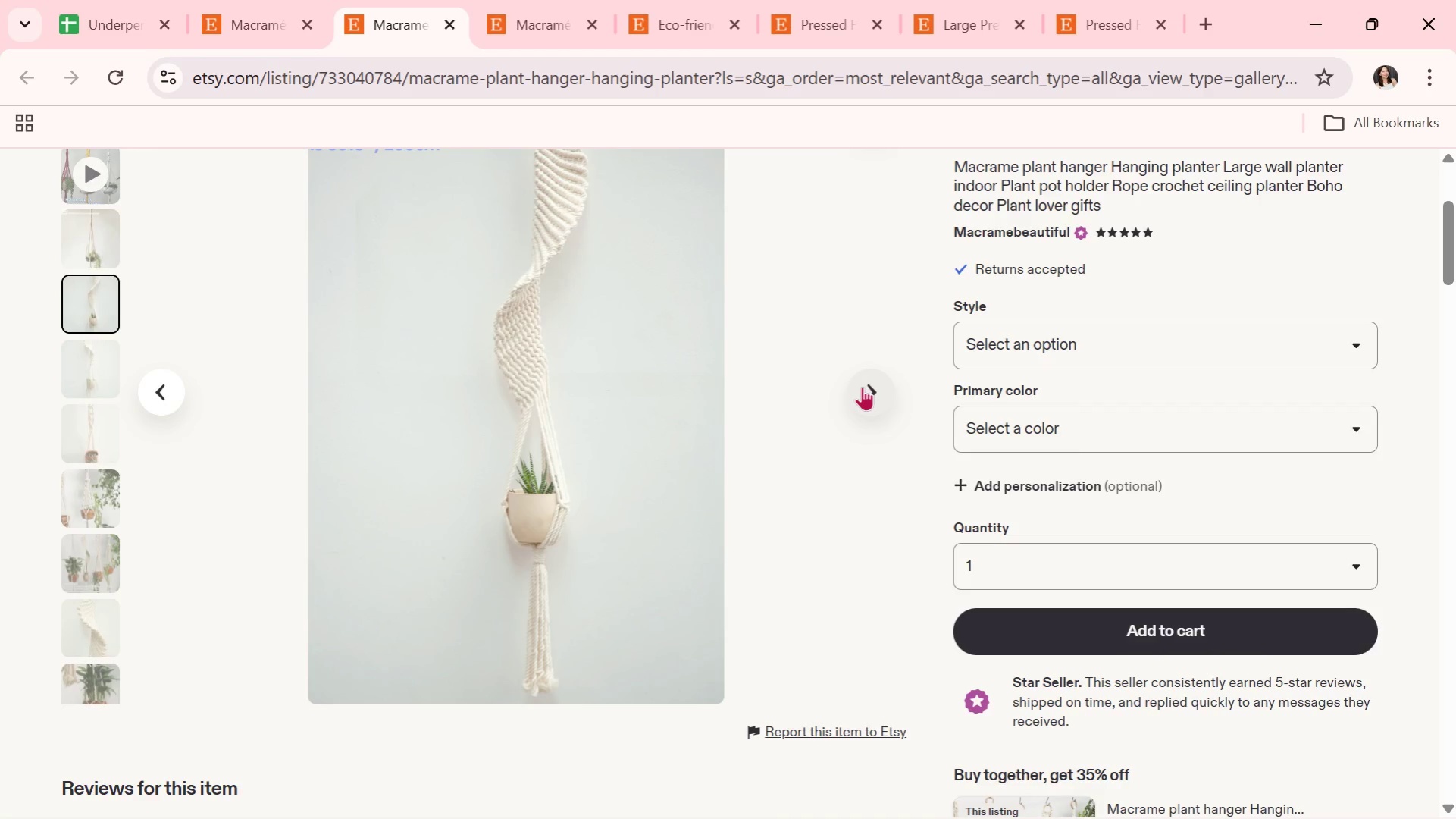 
left_click([862, 387])
 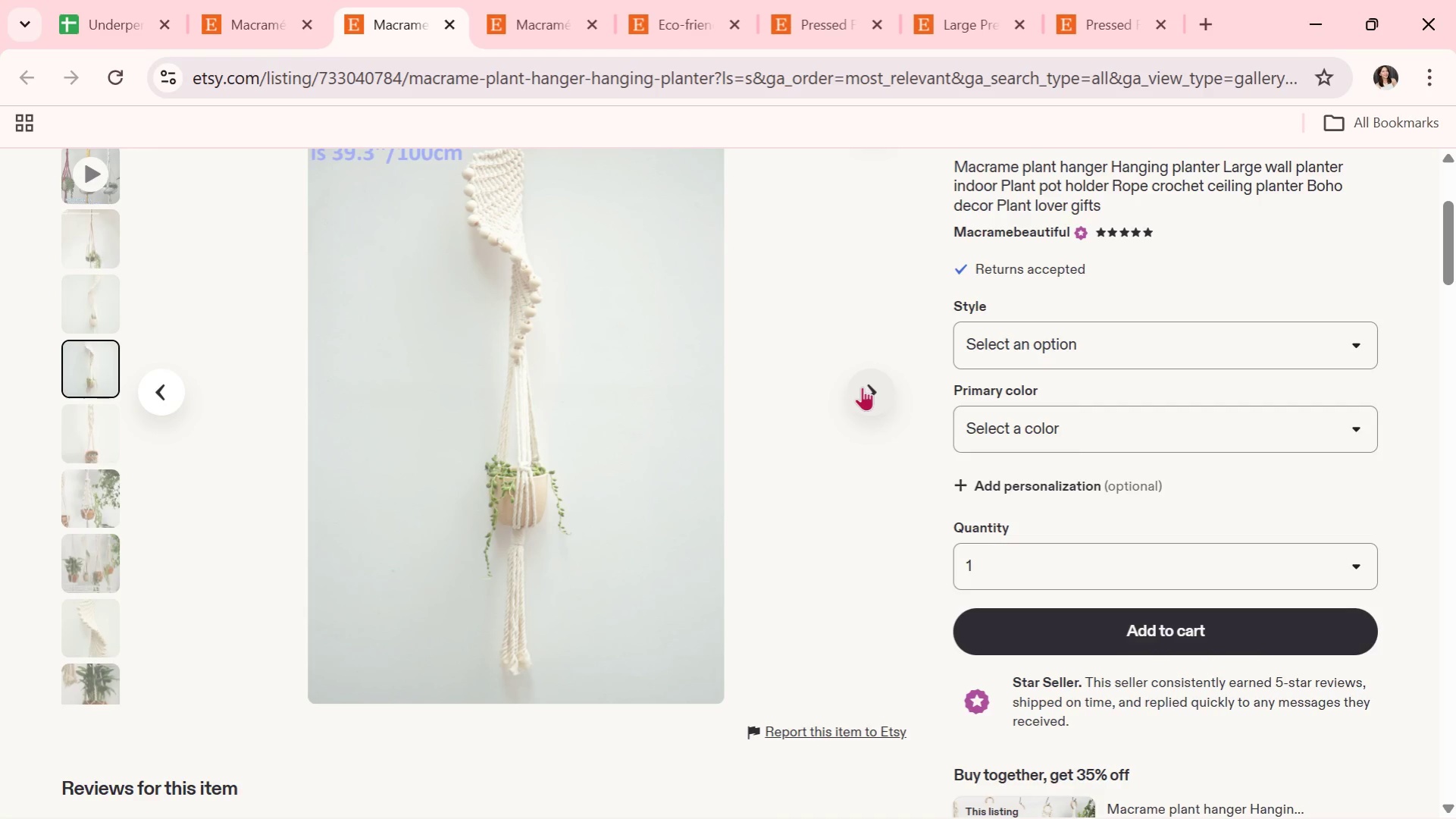 
left_click([862, 387])
 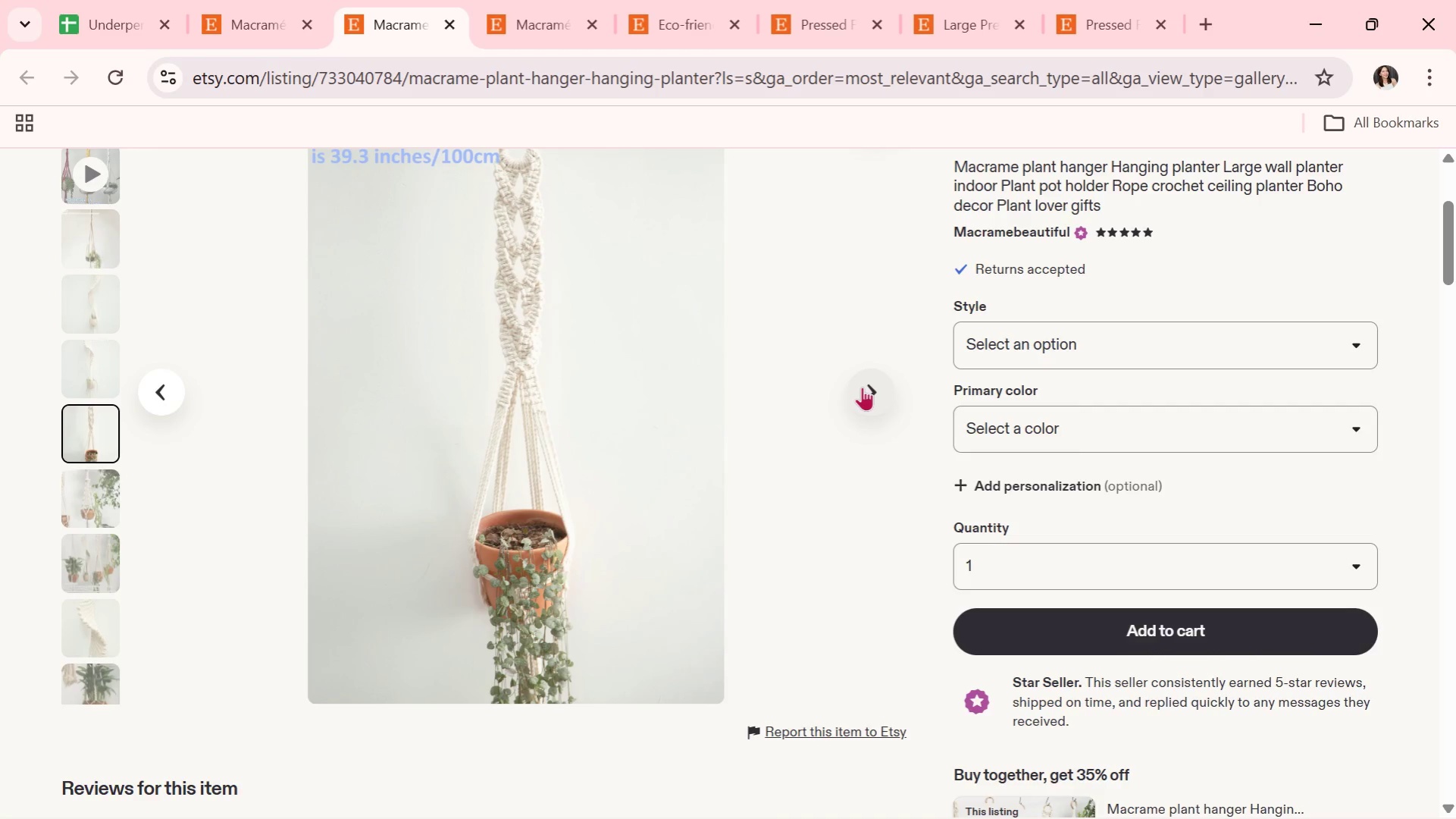 
left_click([862, 387])
 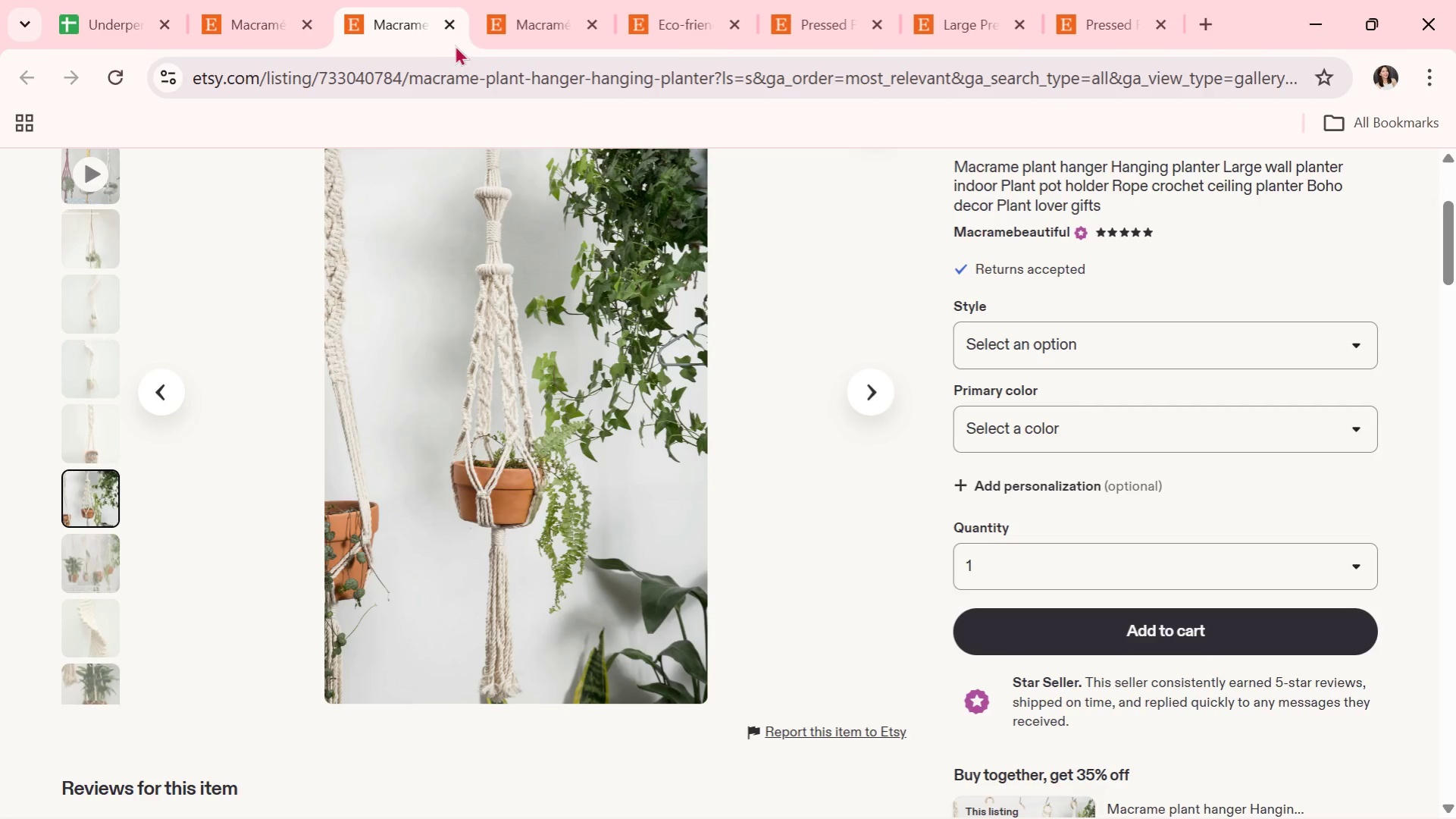 
left_click([451, 29])
 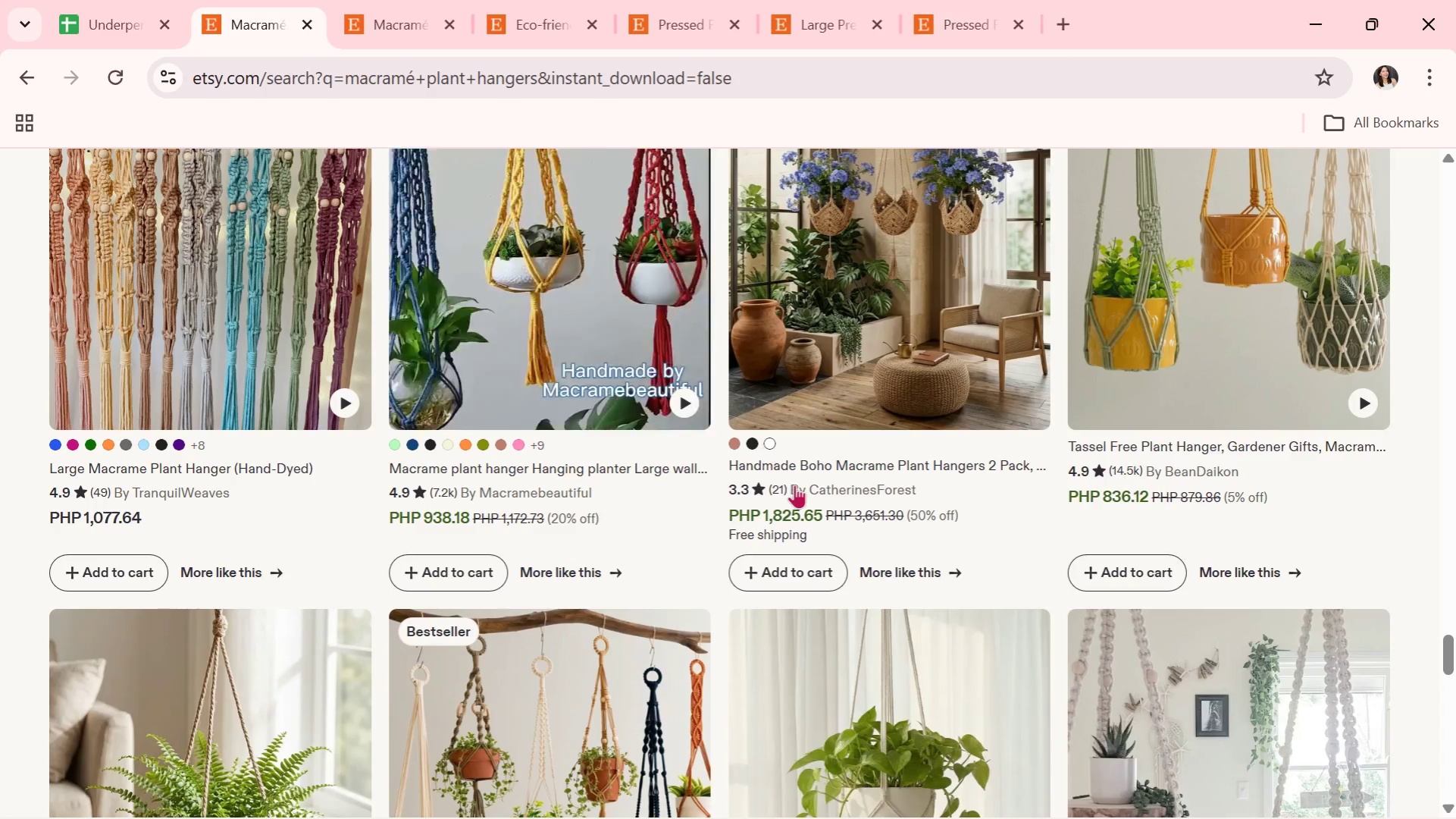 
scroll: coordinate [610, 461], scroll_direction: down, amount: 11.0
 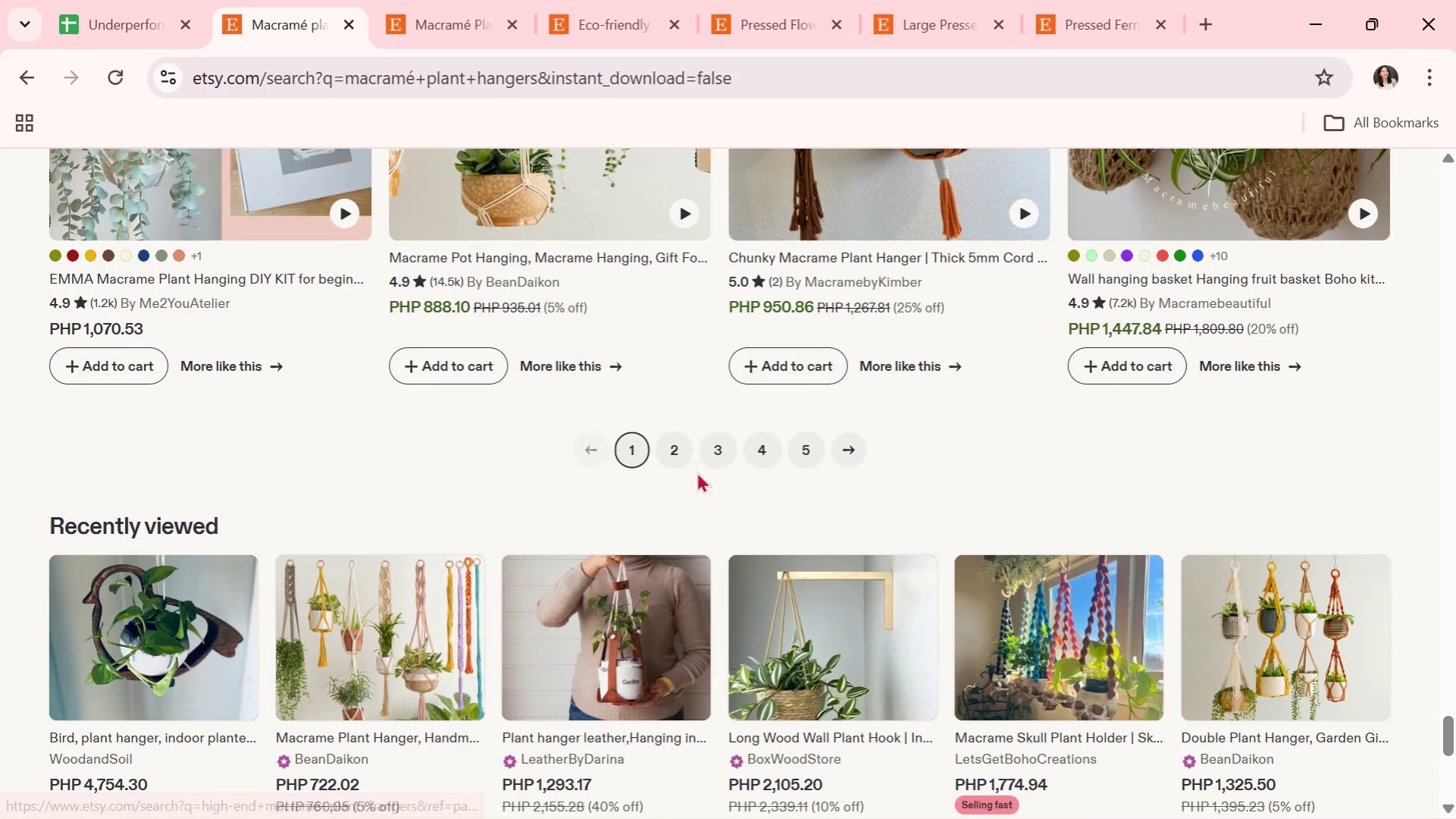 
left_click([679, 450])
 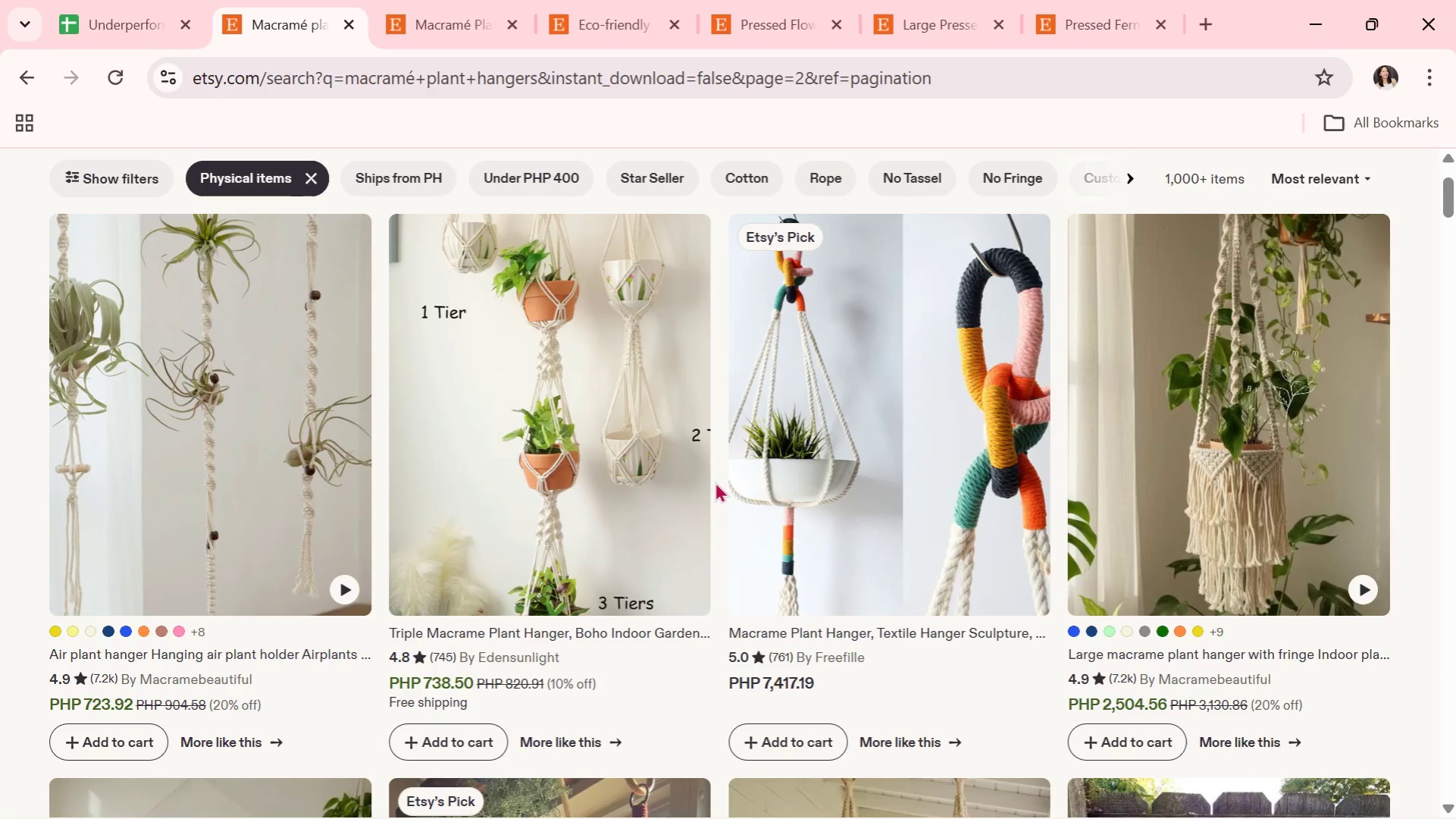 
wait(37.58)
 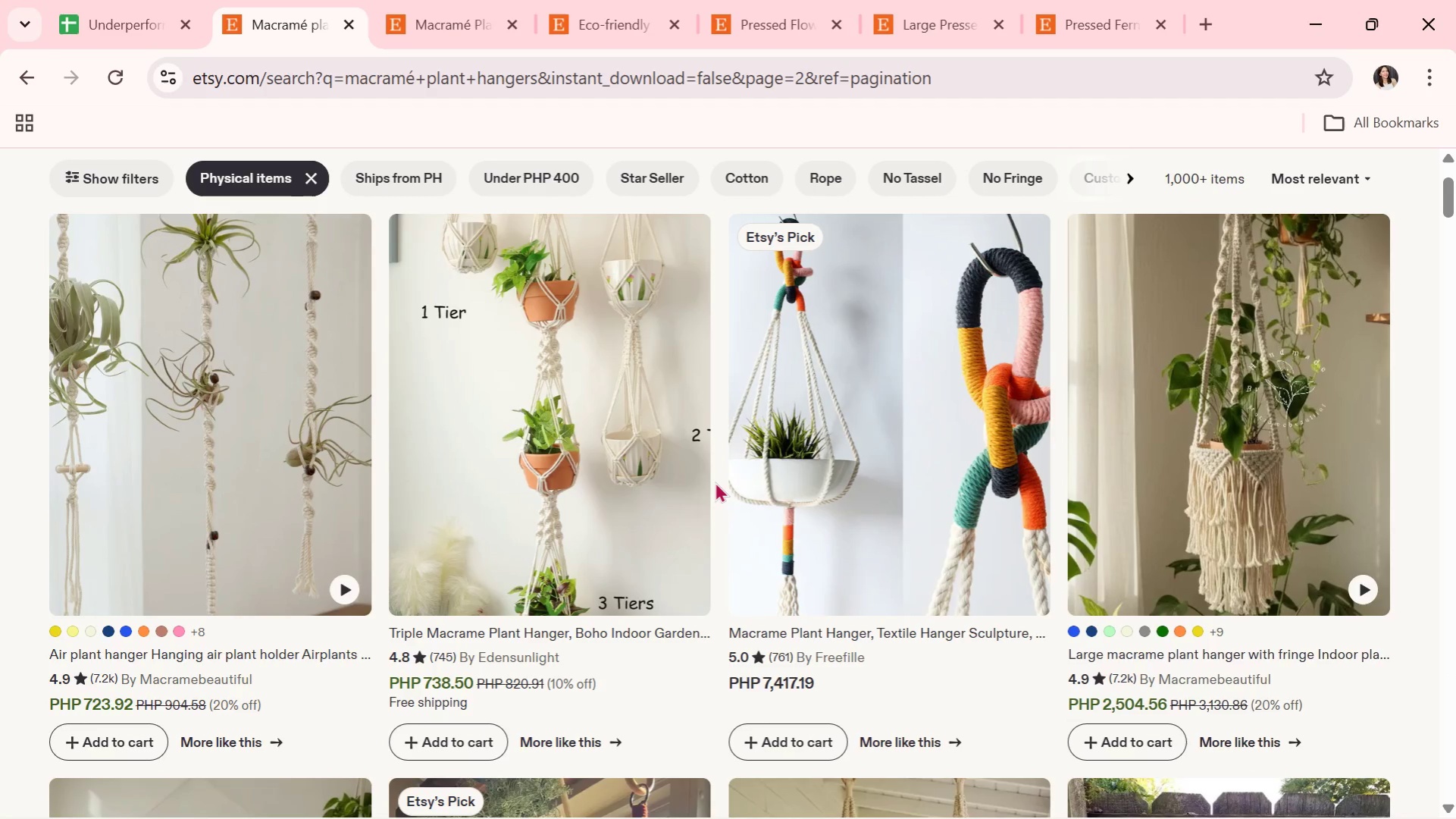 
key(Alt+Tab)